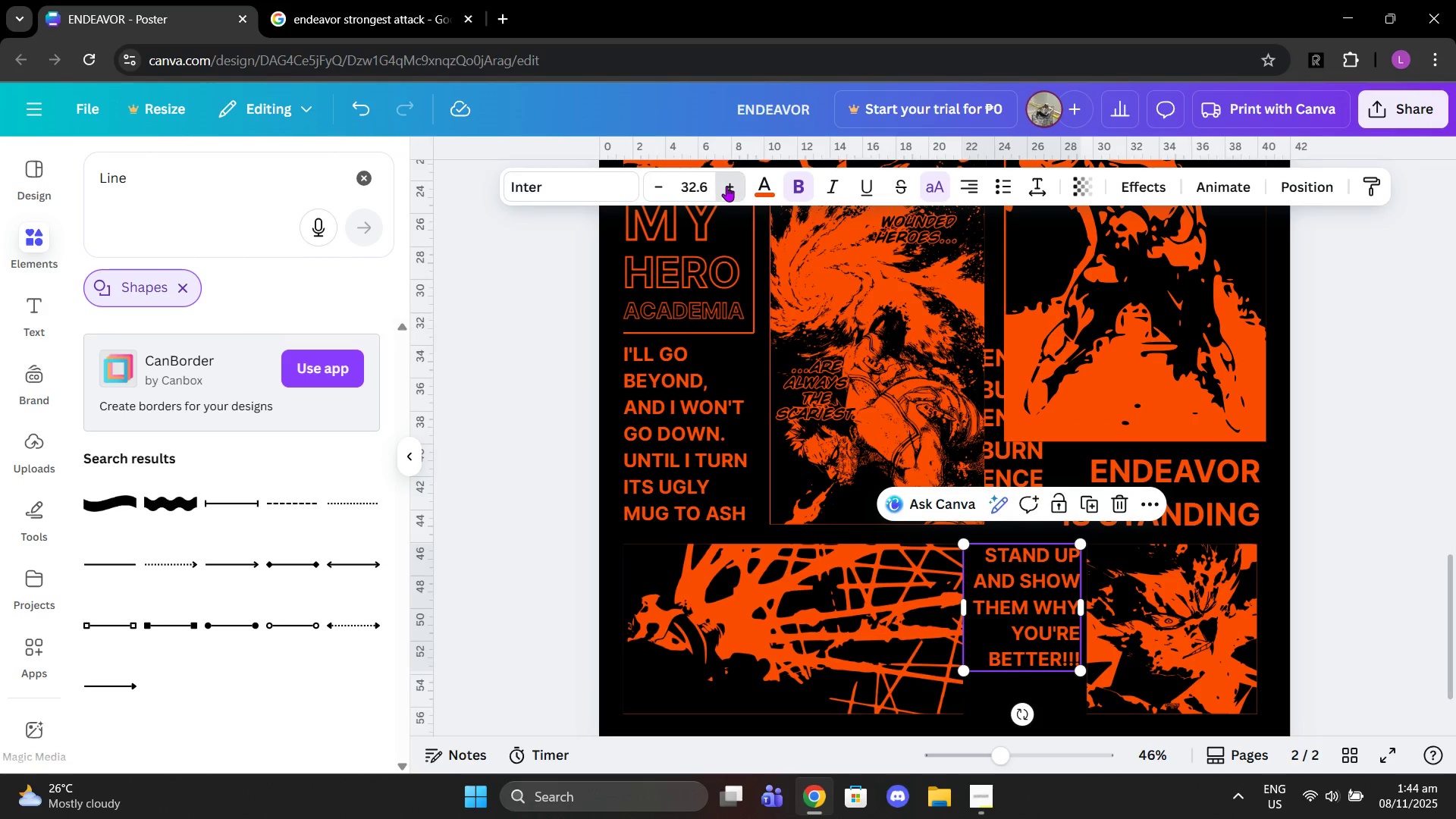 
triple_click([726, 186])
 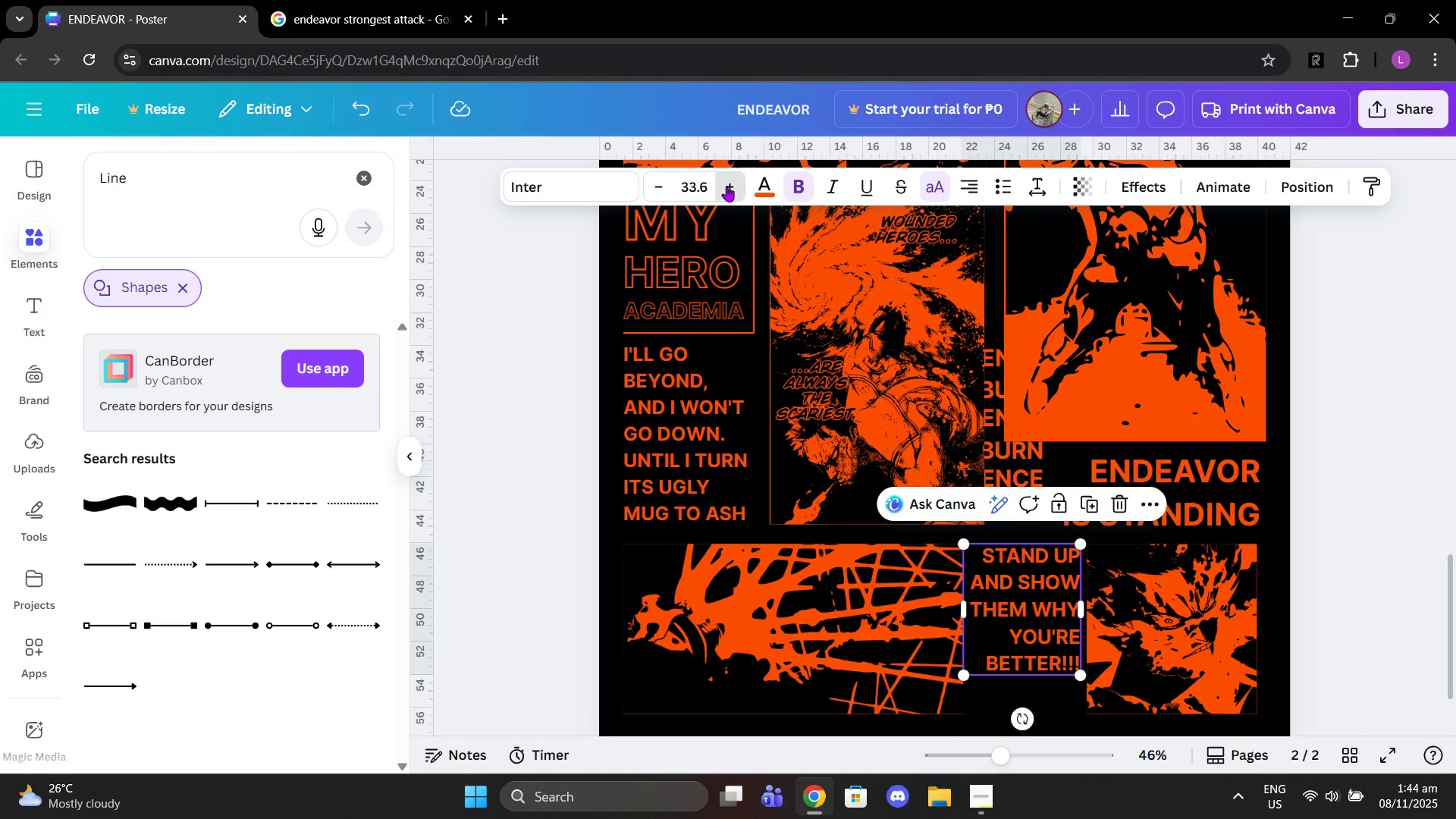 
triple_click([726, 186])
 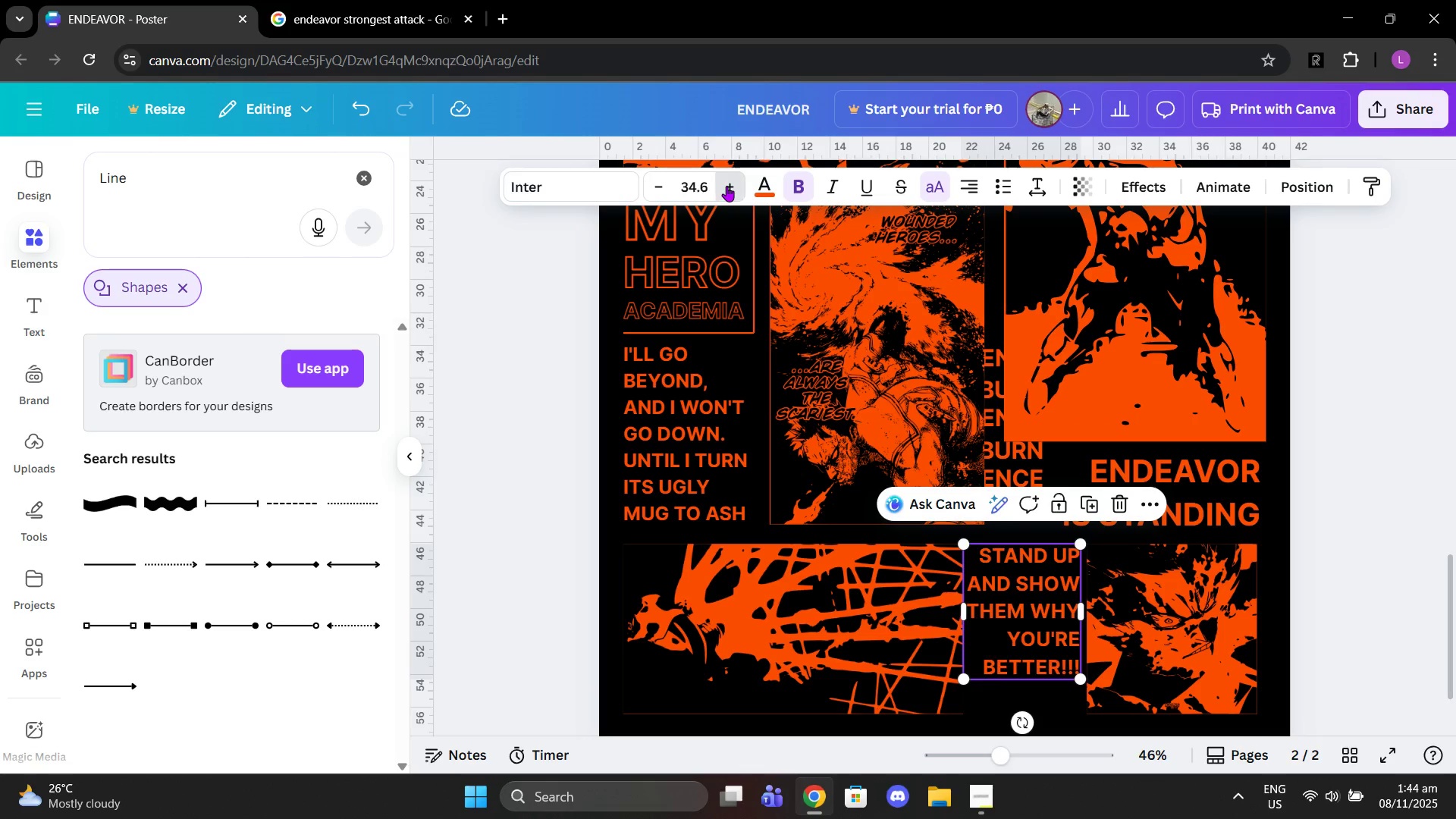 
triple_click([726, 186])
 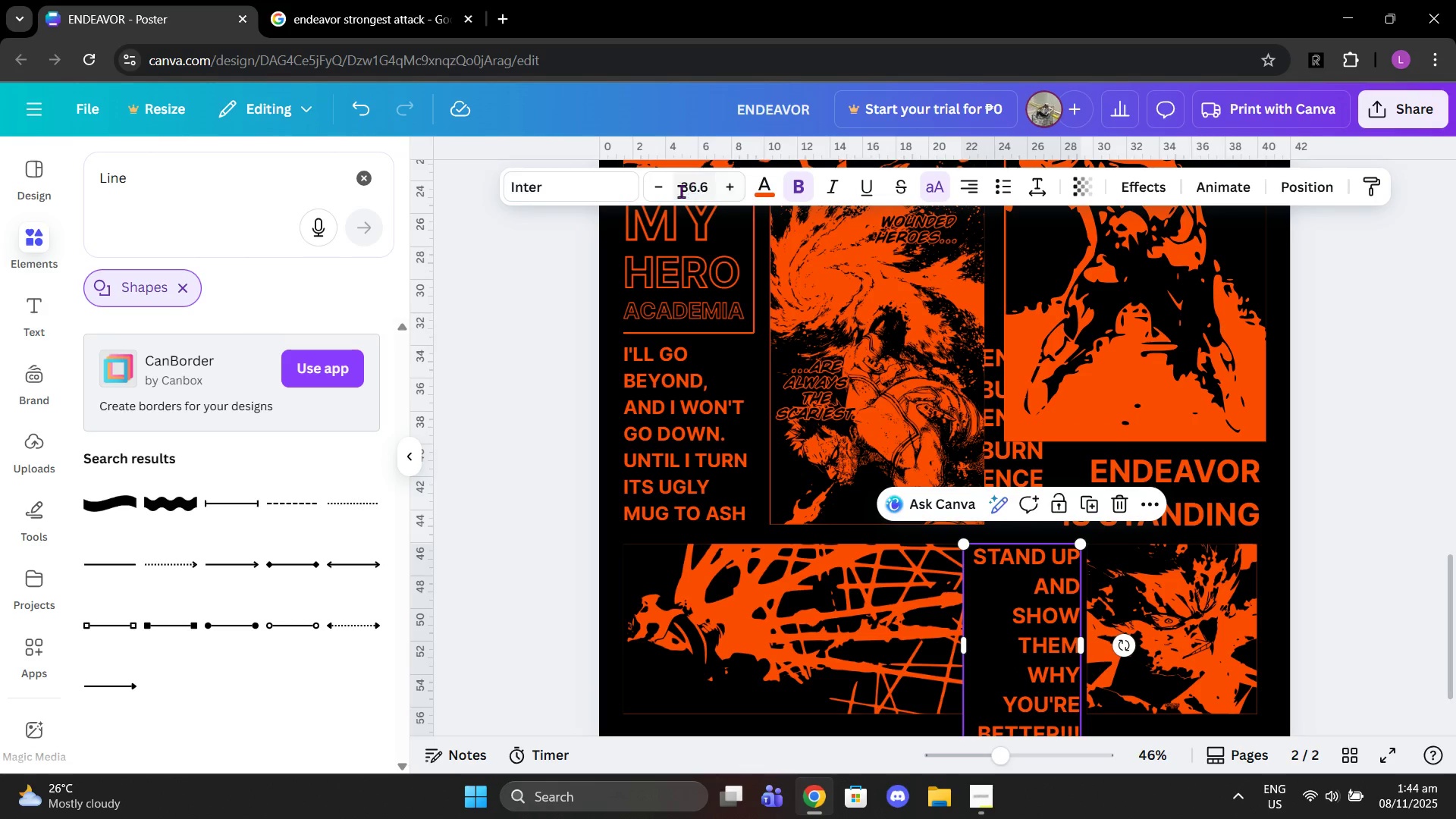 
left_click([673, 193])
 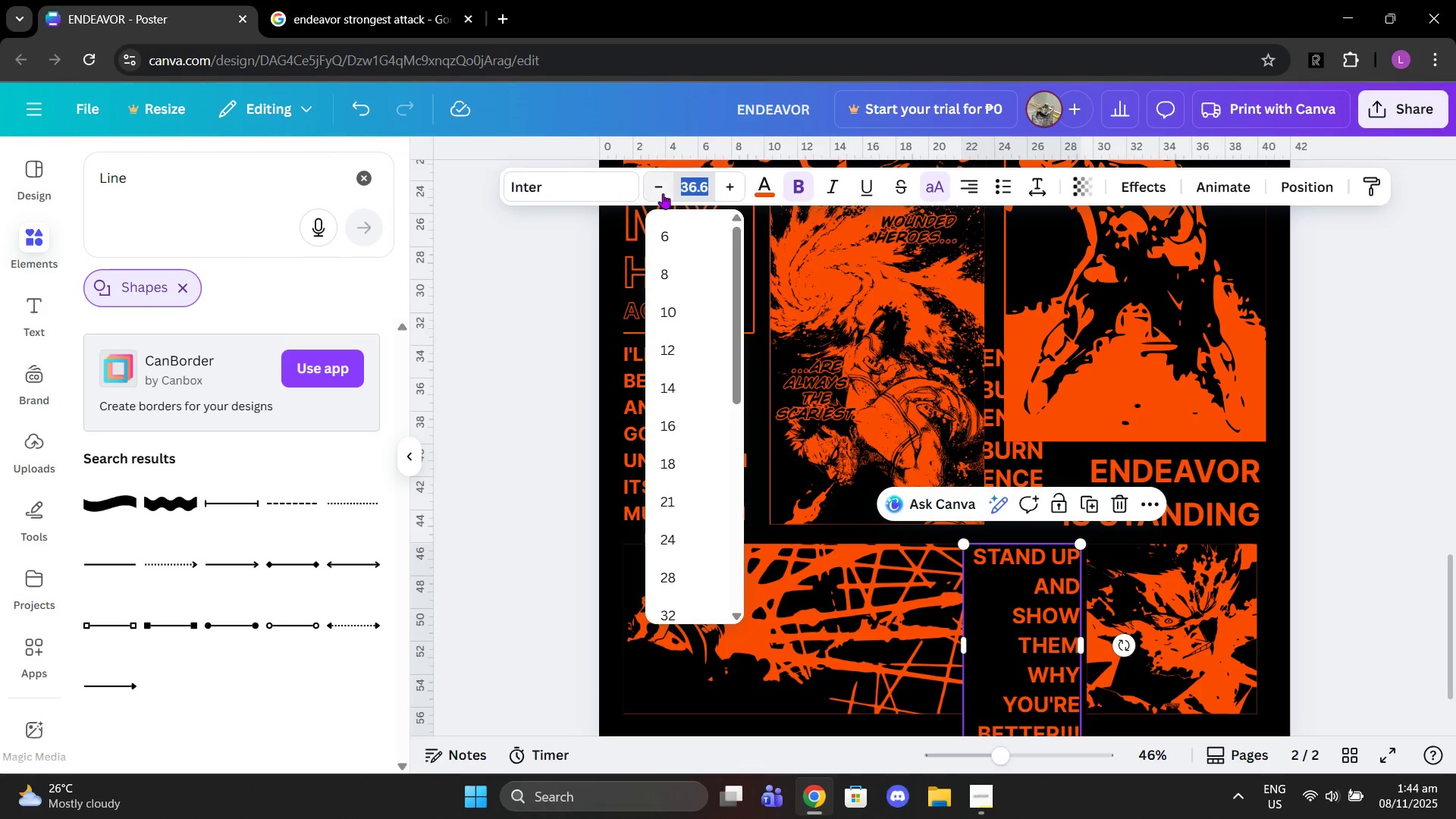 
left_click([663, 193])
 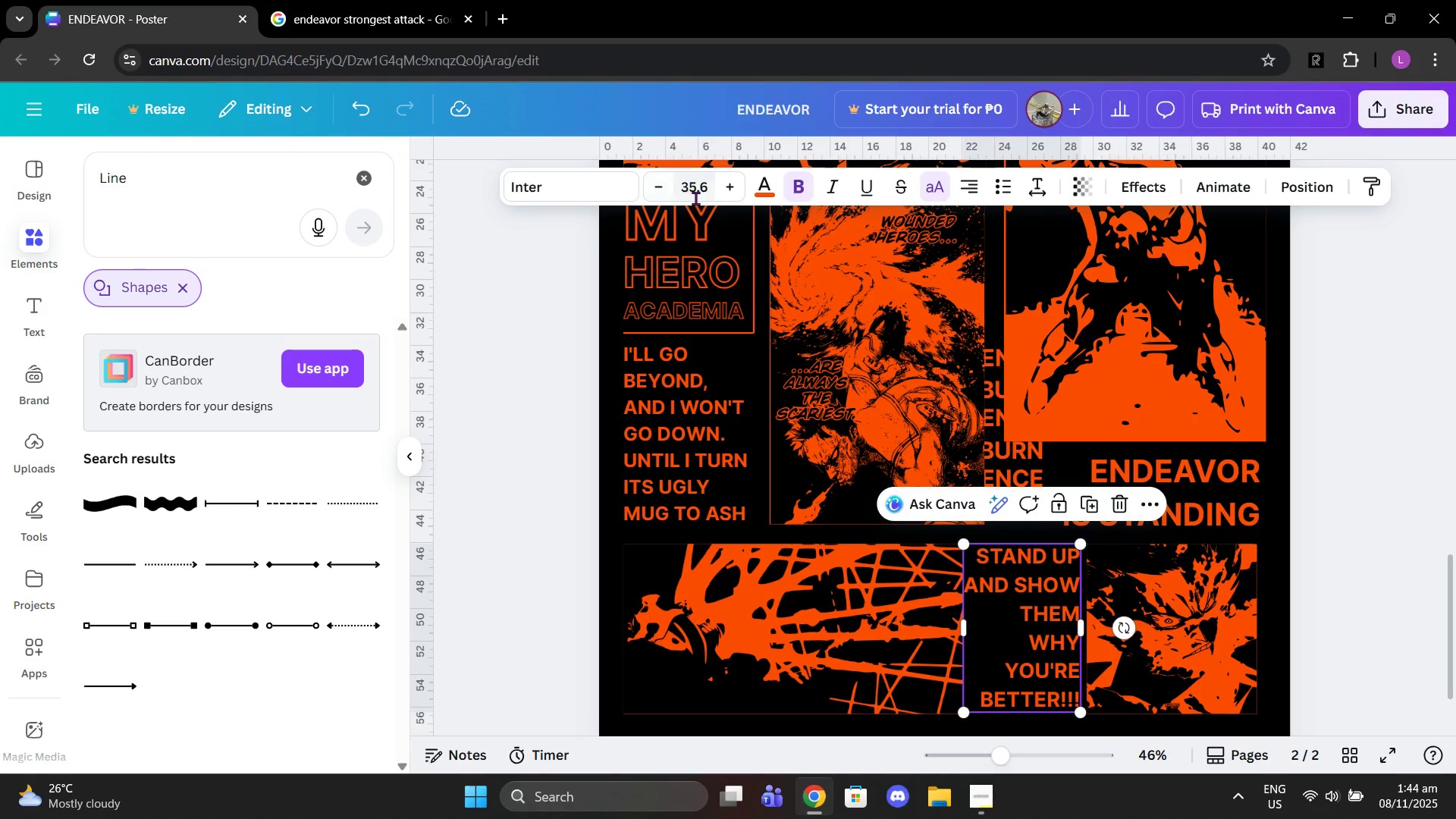 
left_click([695, 198])
 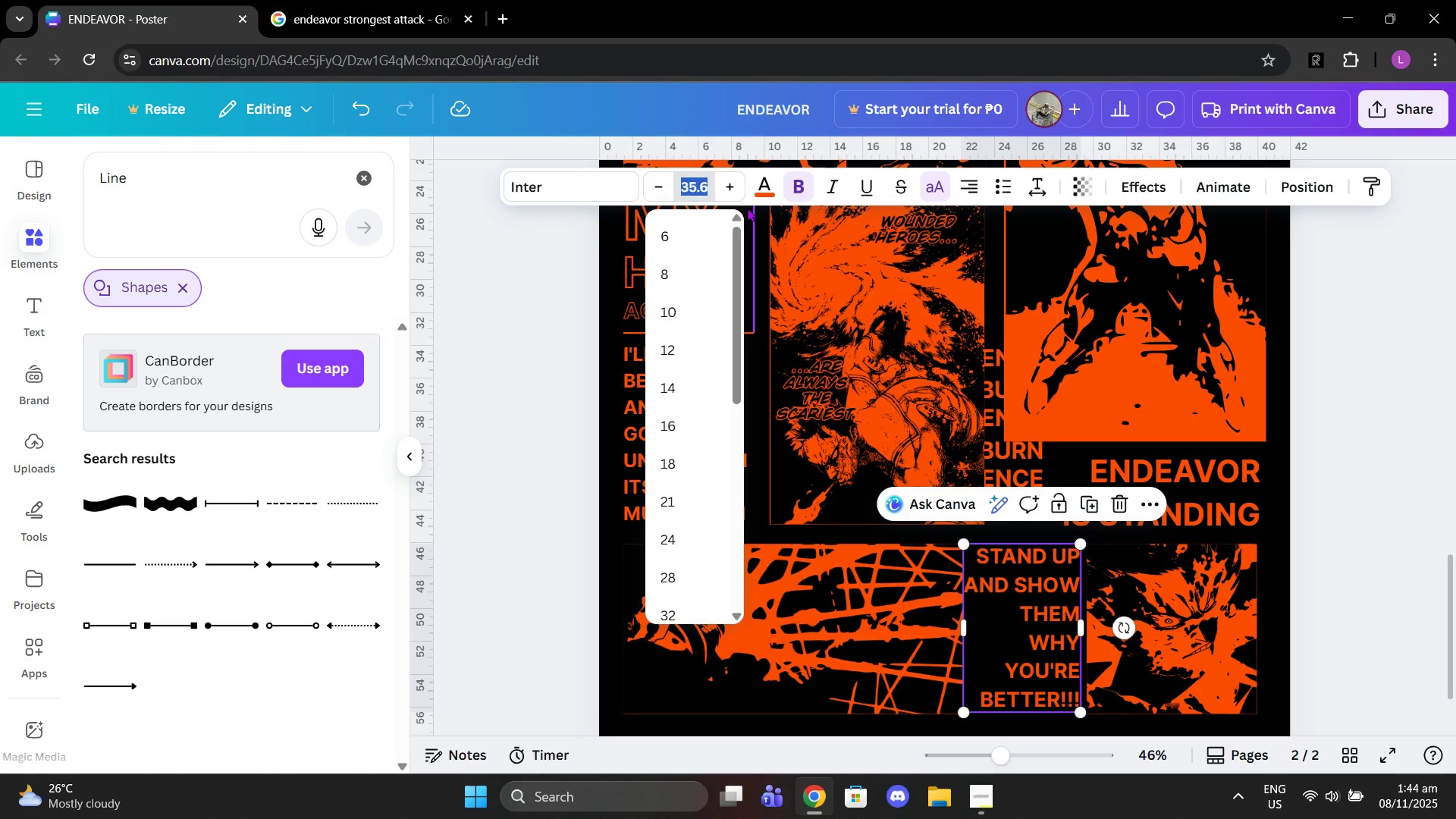 
type(35)
 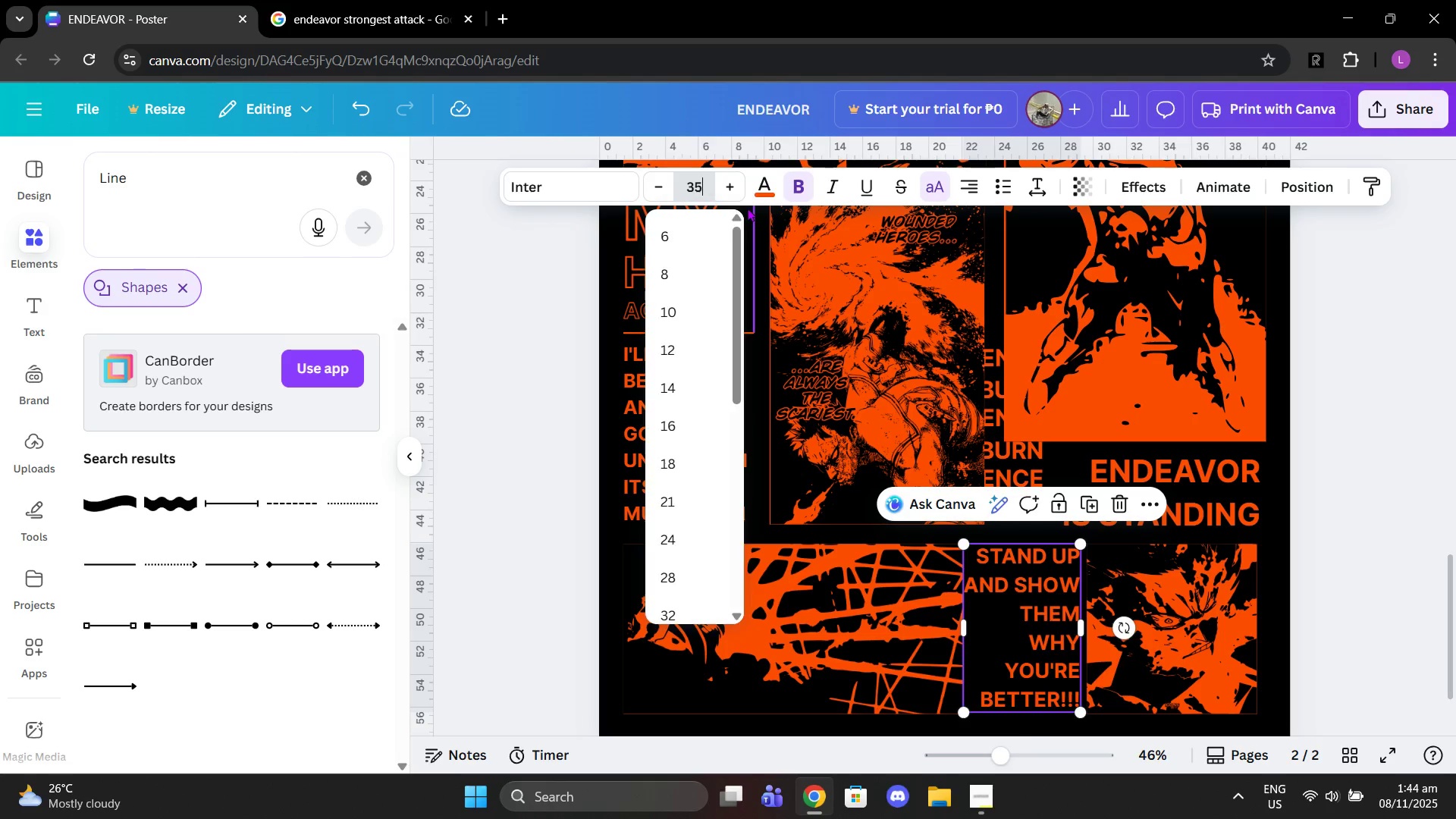 
key(Enter)
 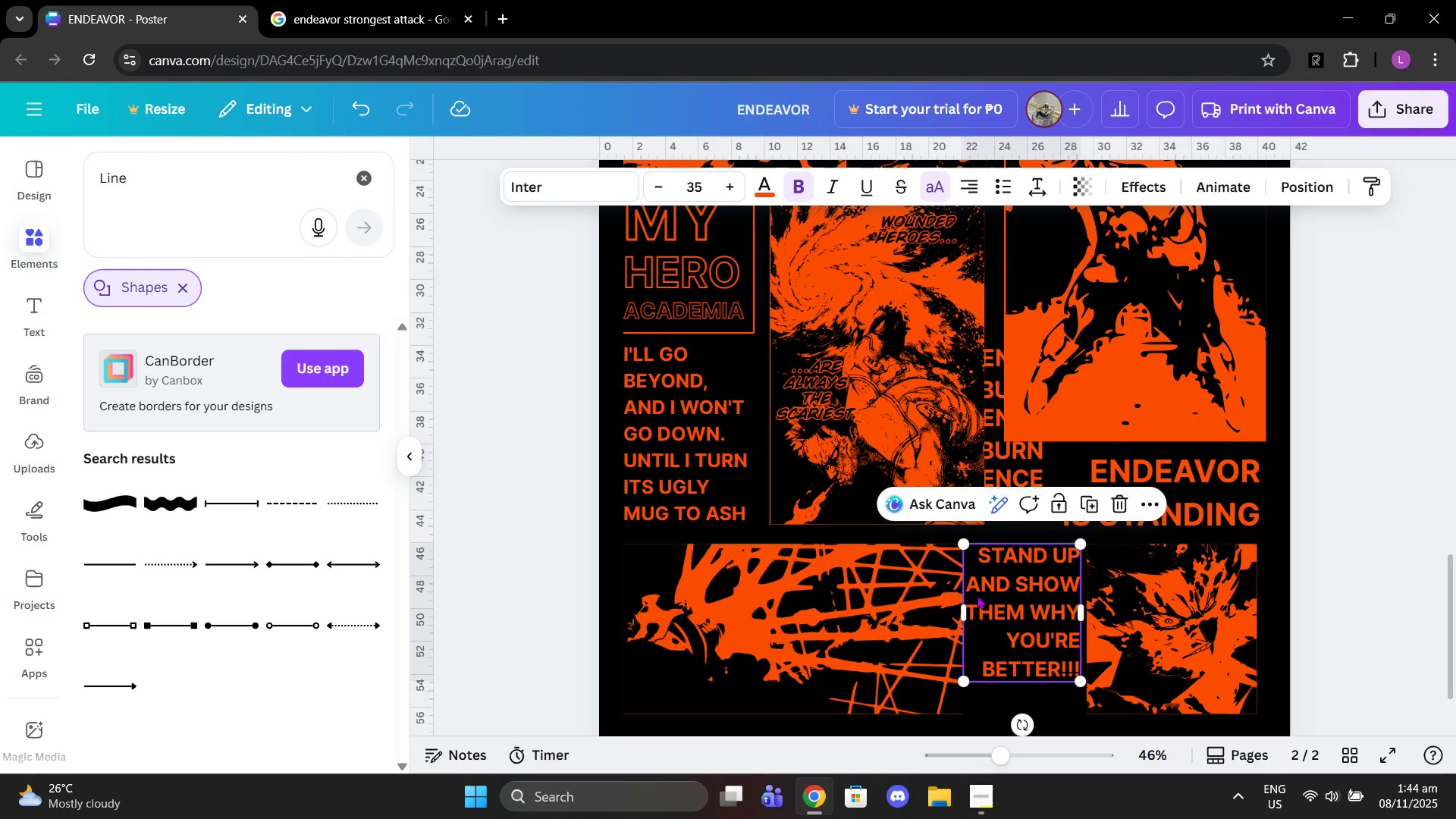 
left_click_drag(start_coordinate=[961, 610], to_coordinate=[967, 611])
 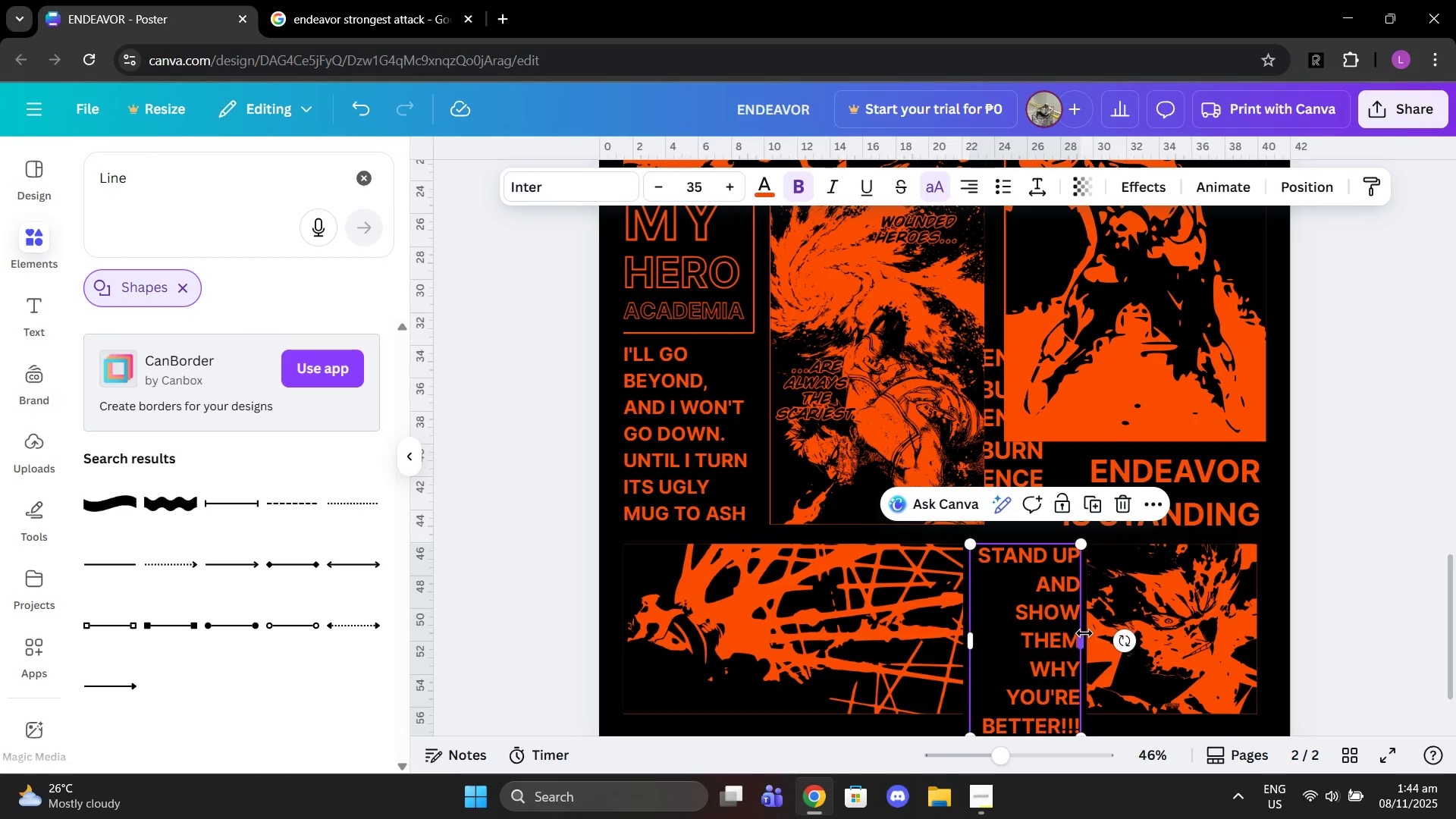 
scroll: coordinate [1065, 641], scroll_direction: down, amount: 2.0
 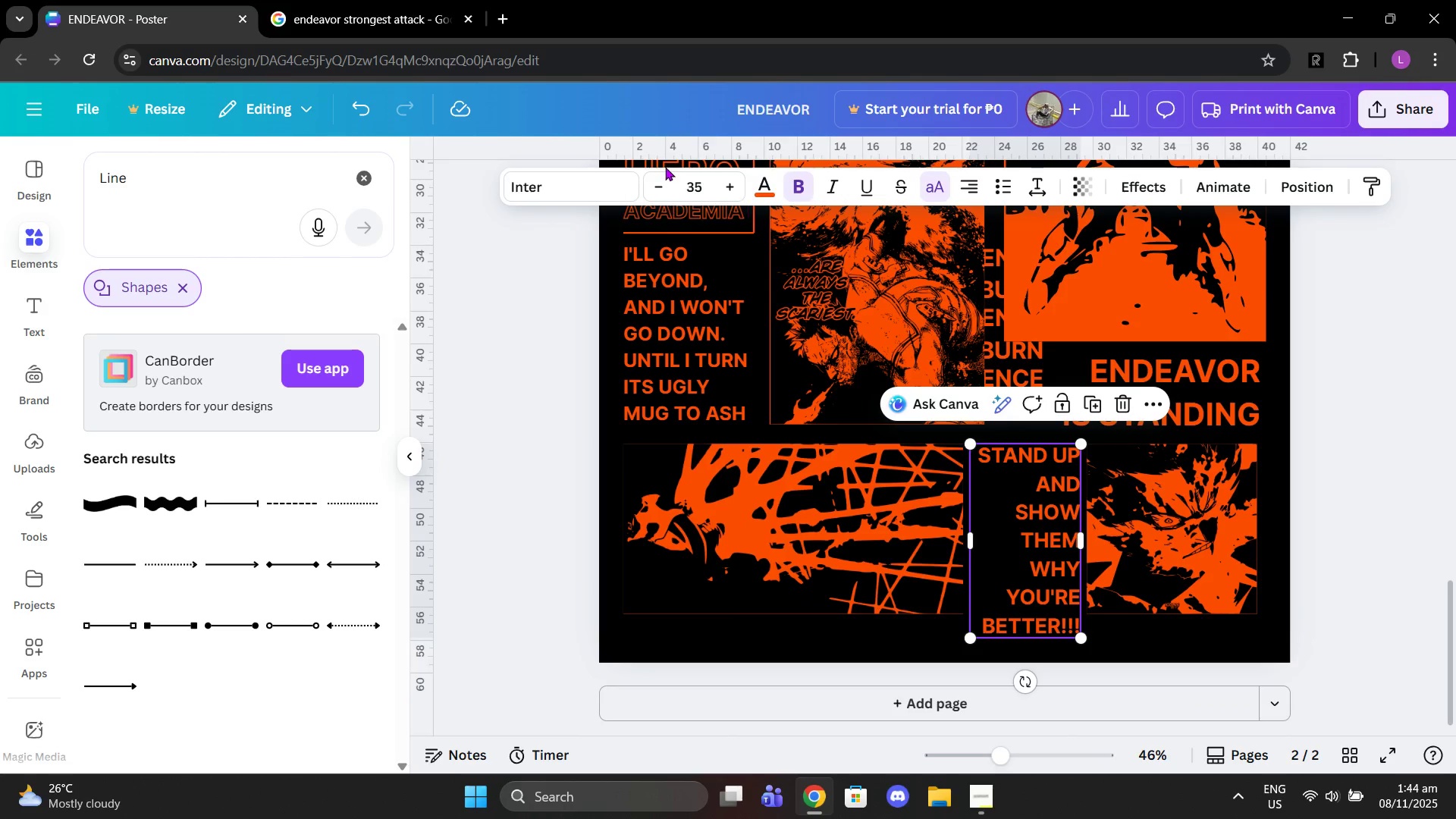 
left_click([670, 187])
 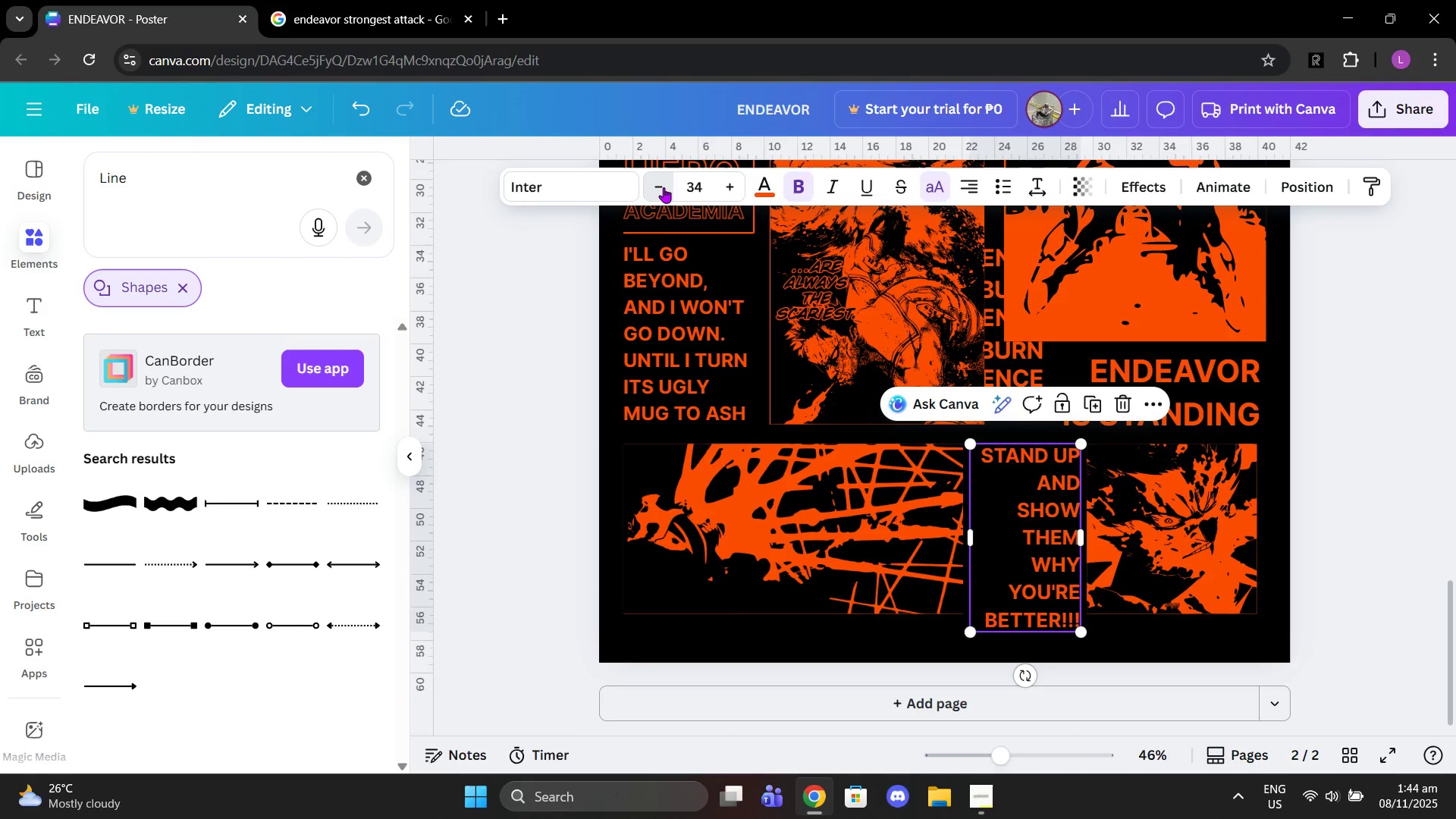 
double_click([664, 187])
 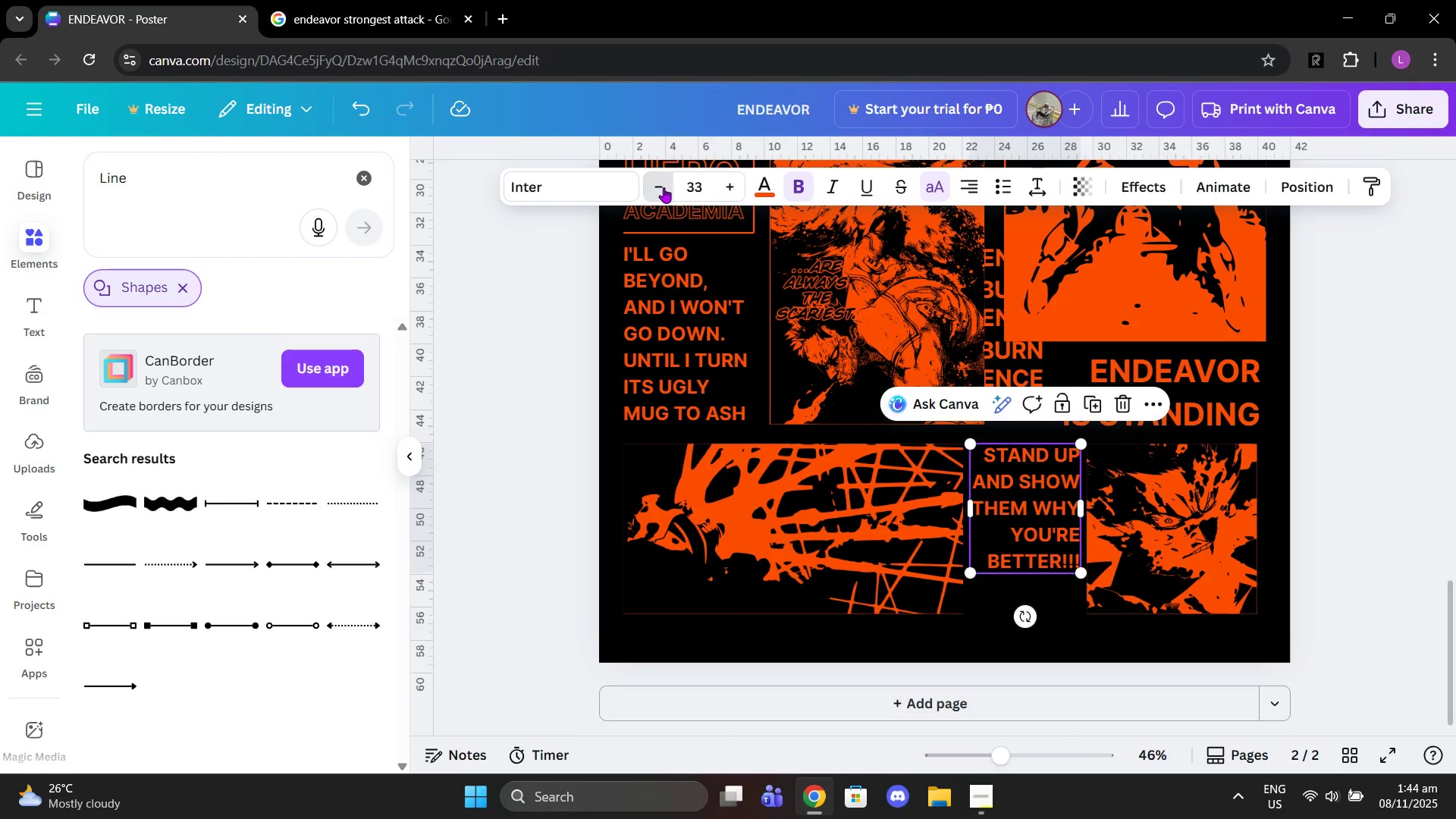 
triple_click([664, 187])
 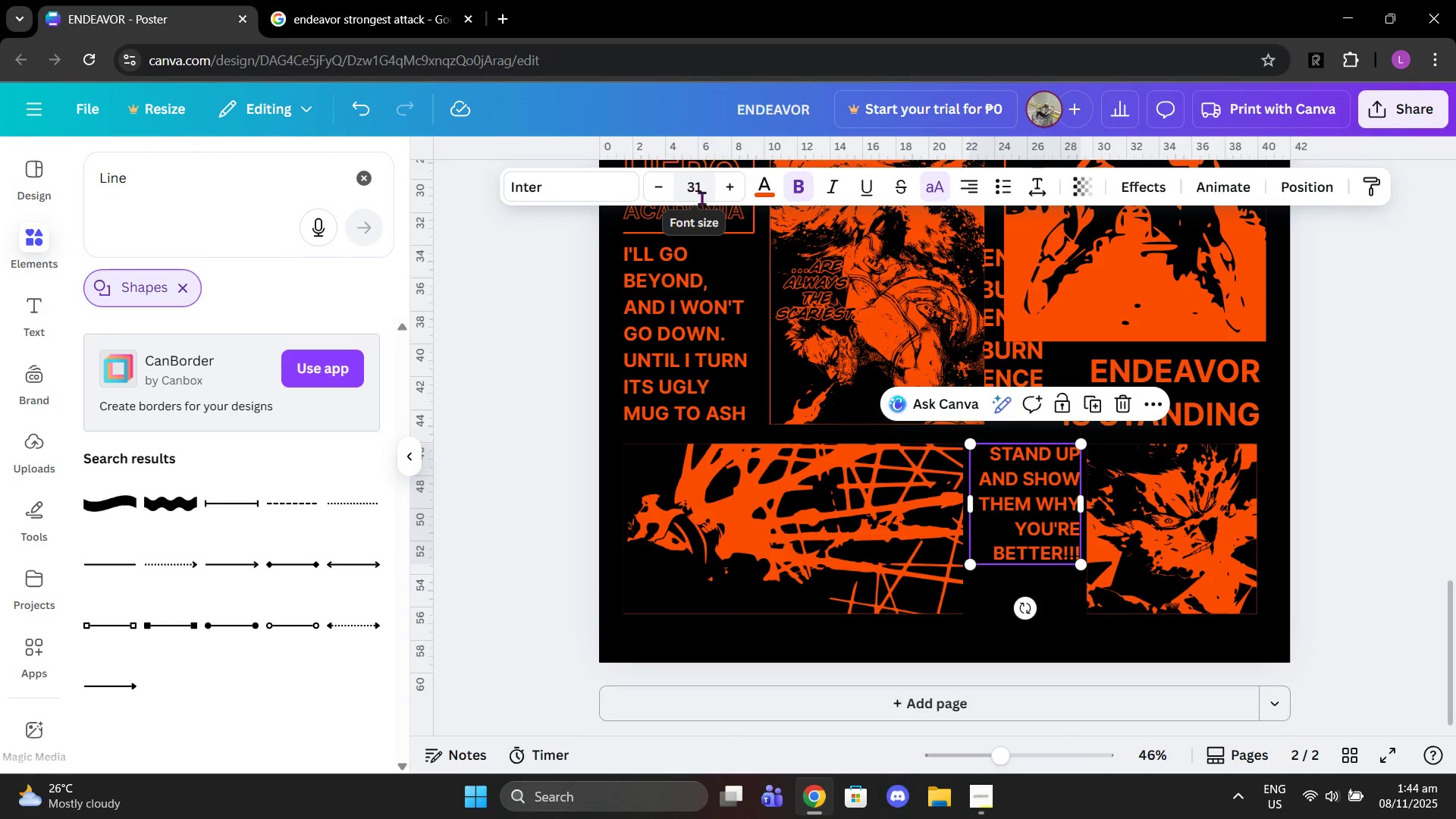 
key(Control+Z)
 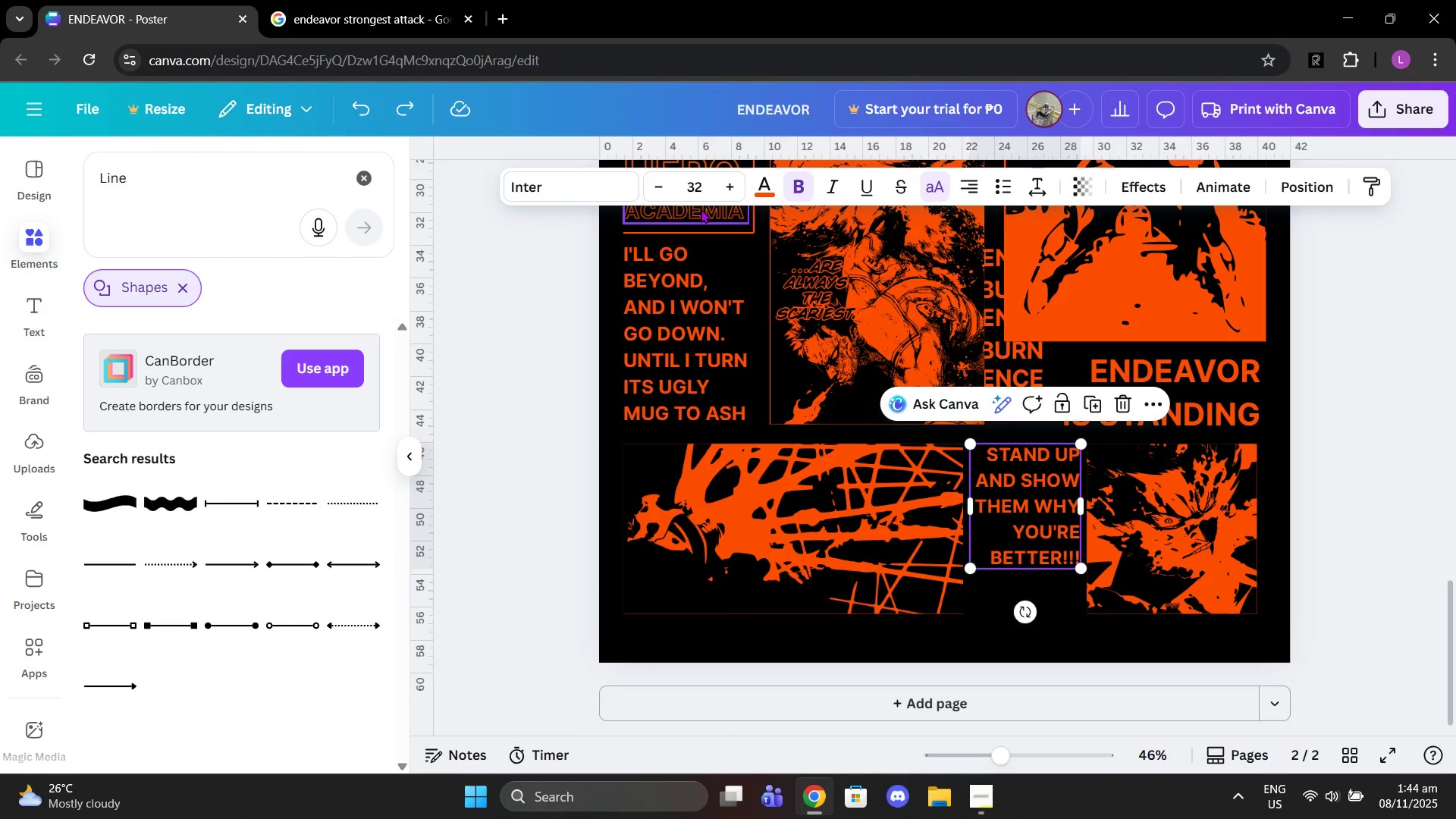 
key(Control+Z)
 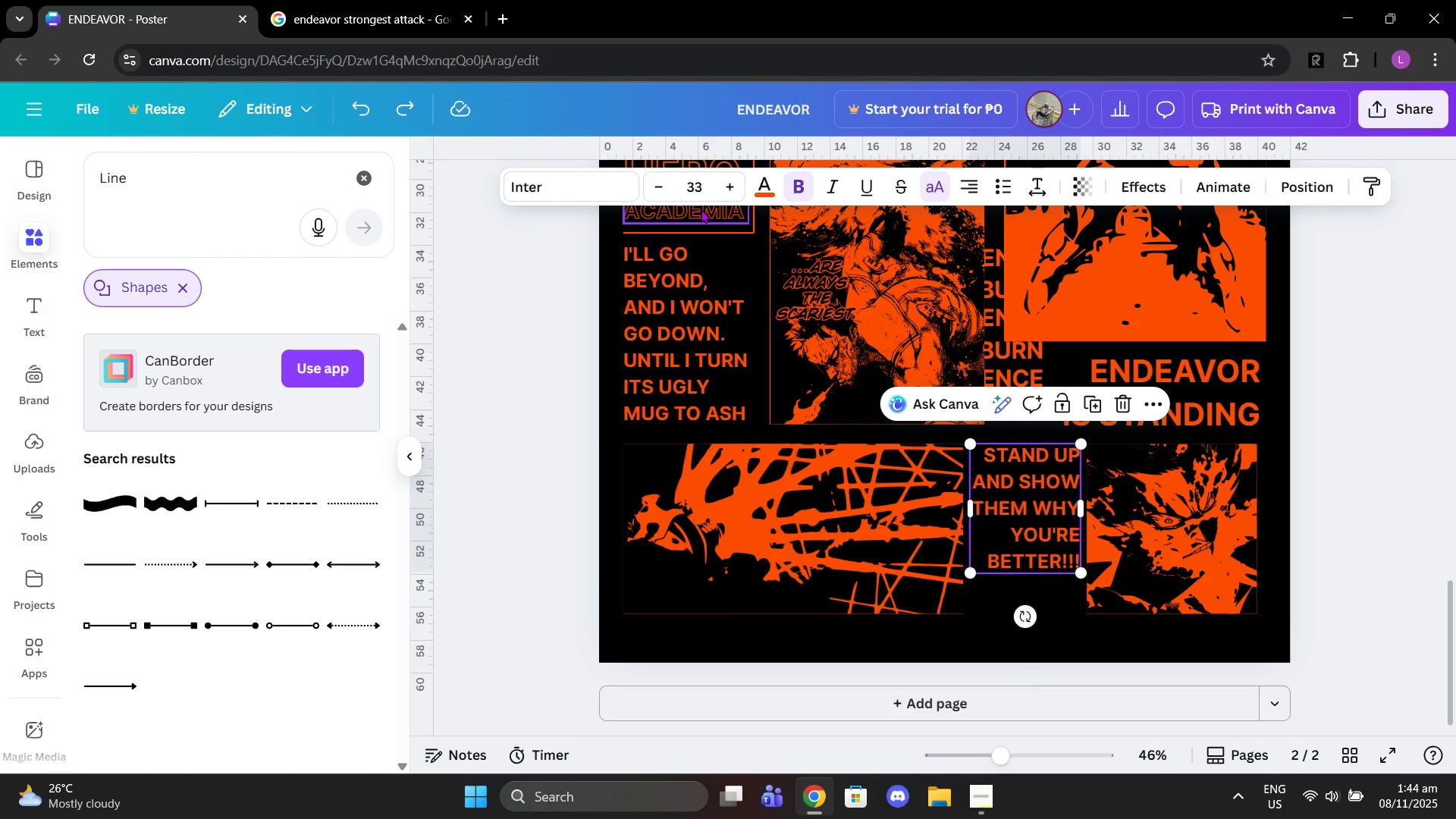 
key(Control+Z)
 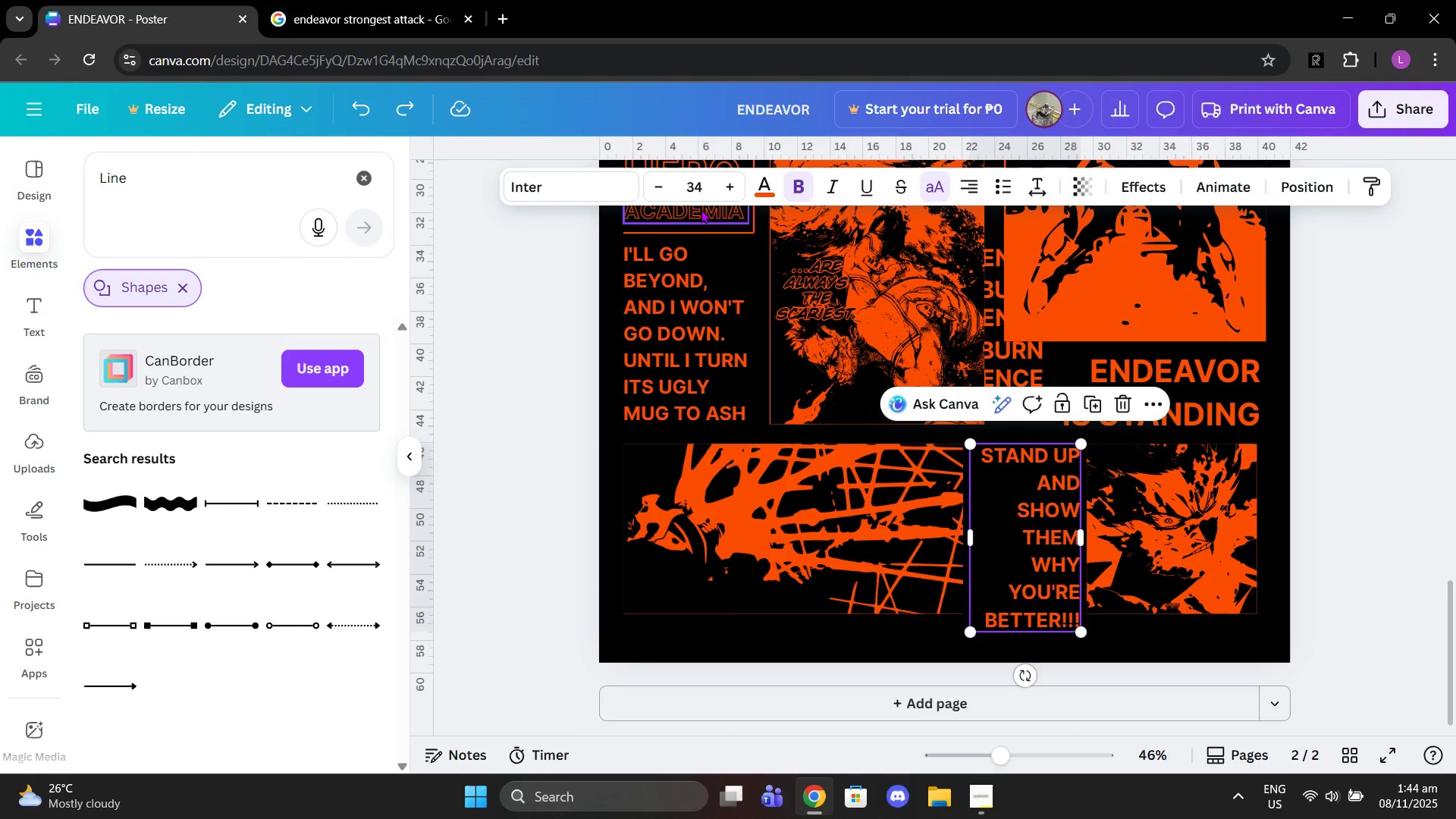 
key(Control+Z)
 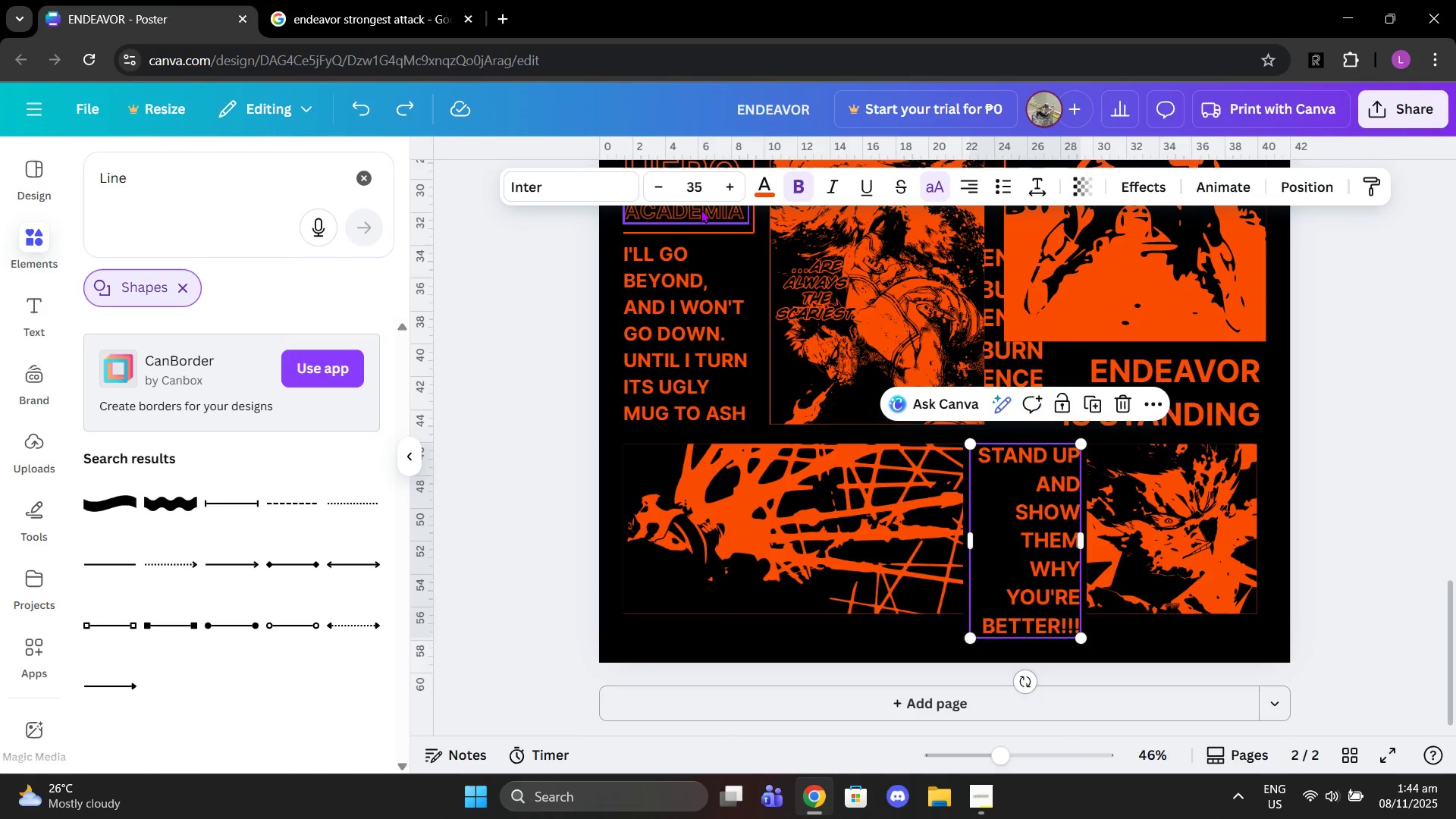 
key(Control+Z)
 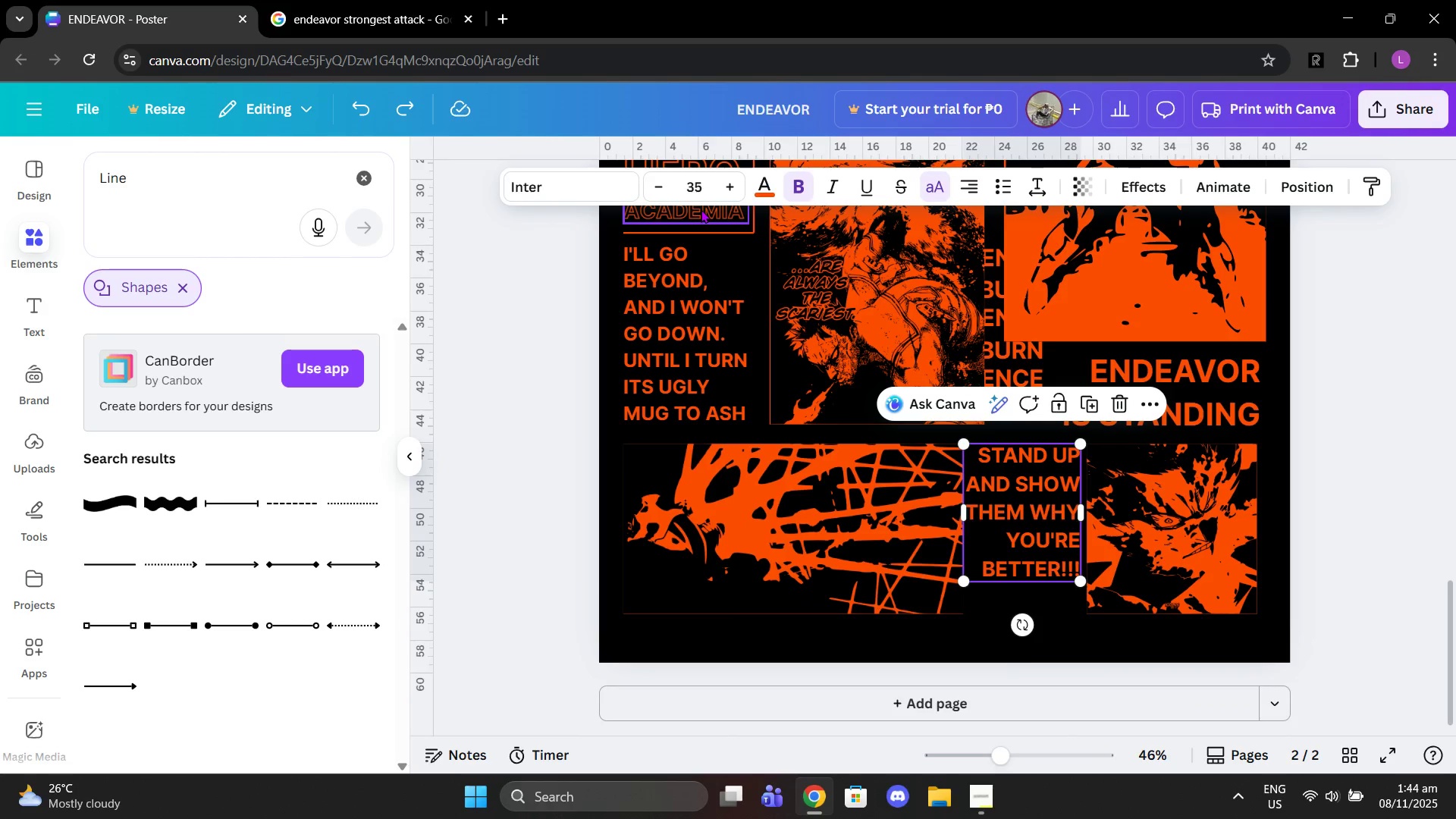 
key(Control+Z)
 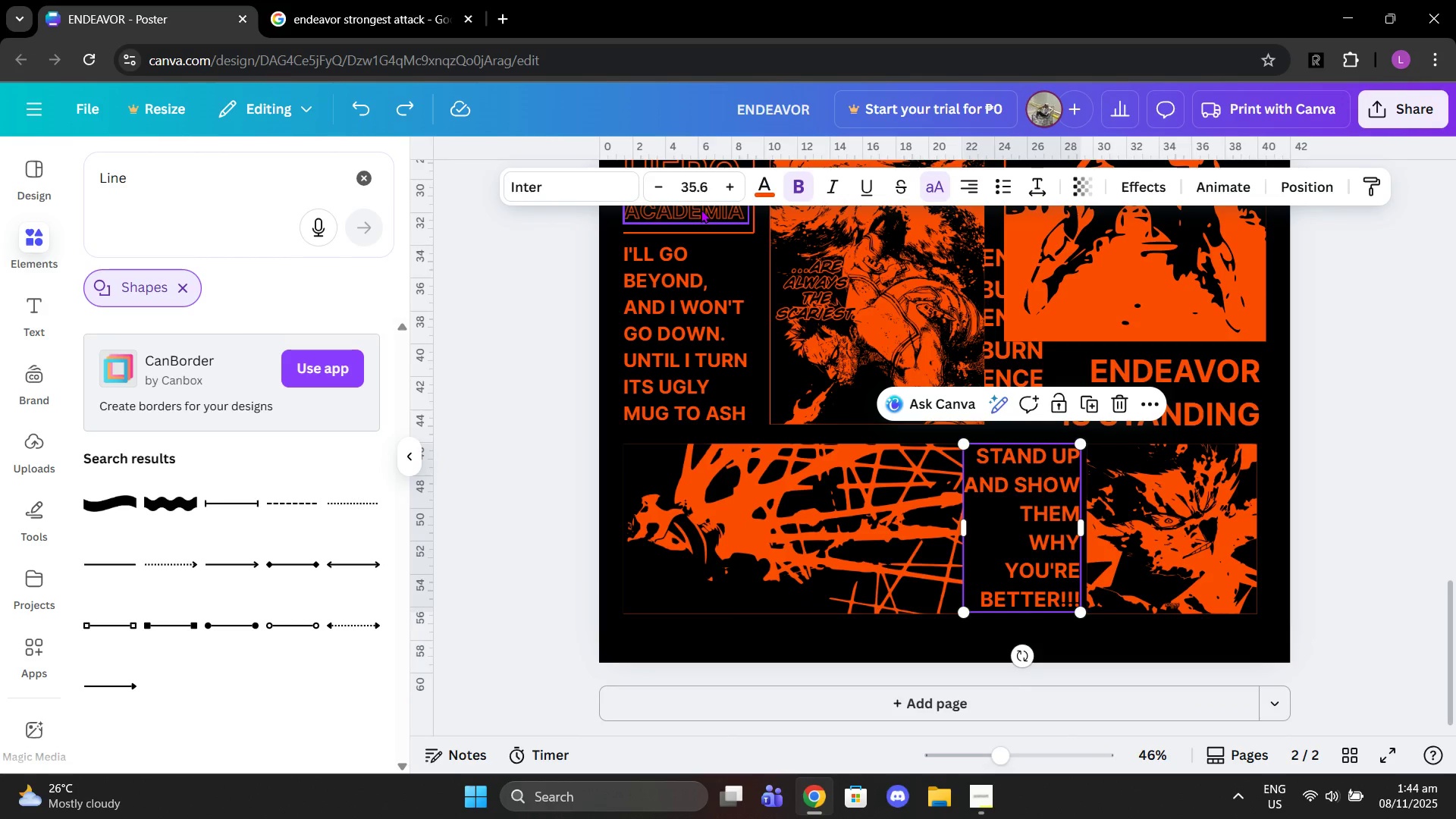 
key(Control+Z)
 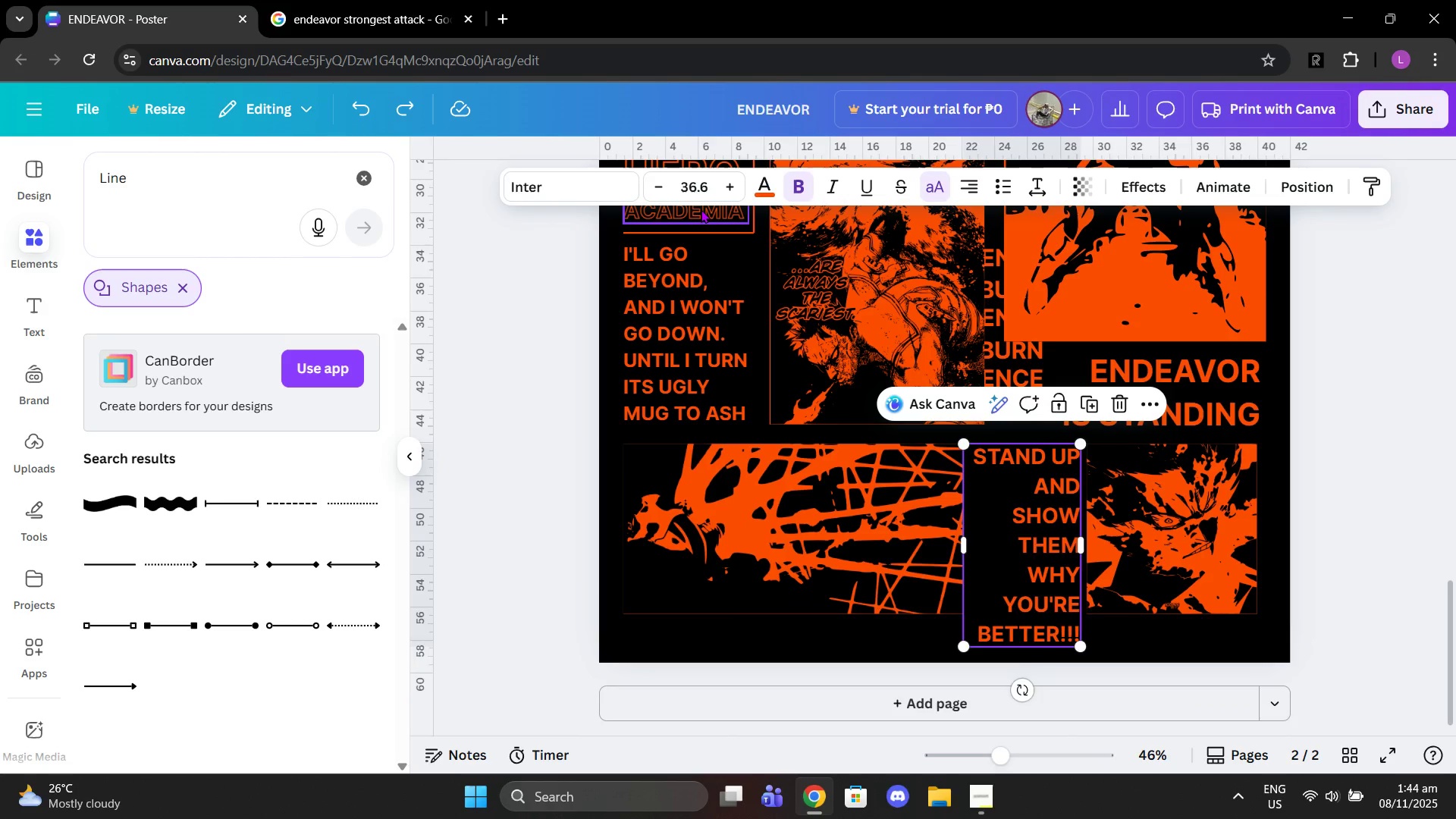 
key(Control+Z)
 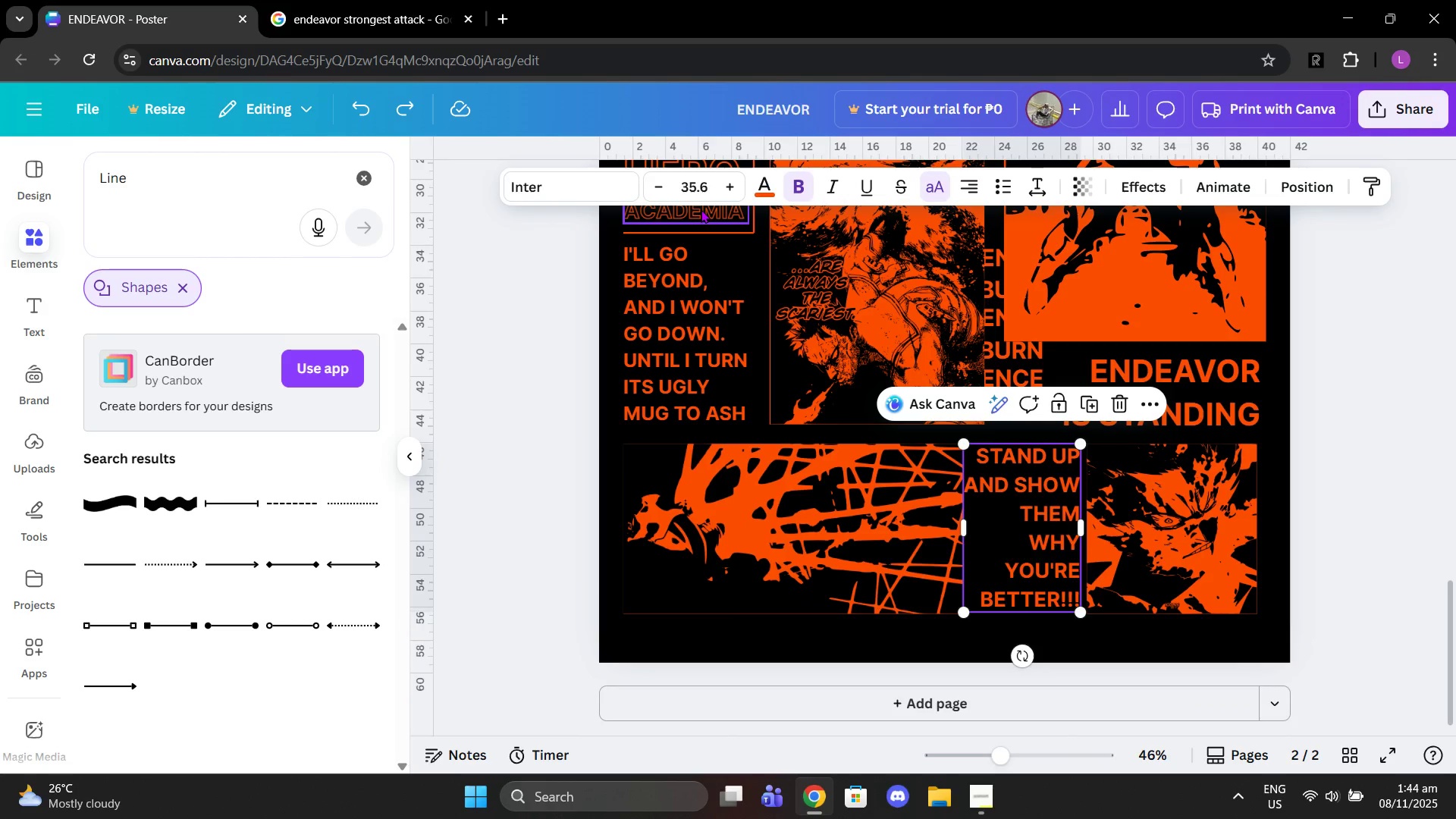 
key(Control+Z)
 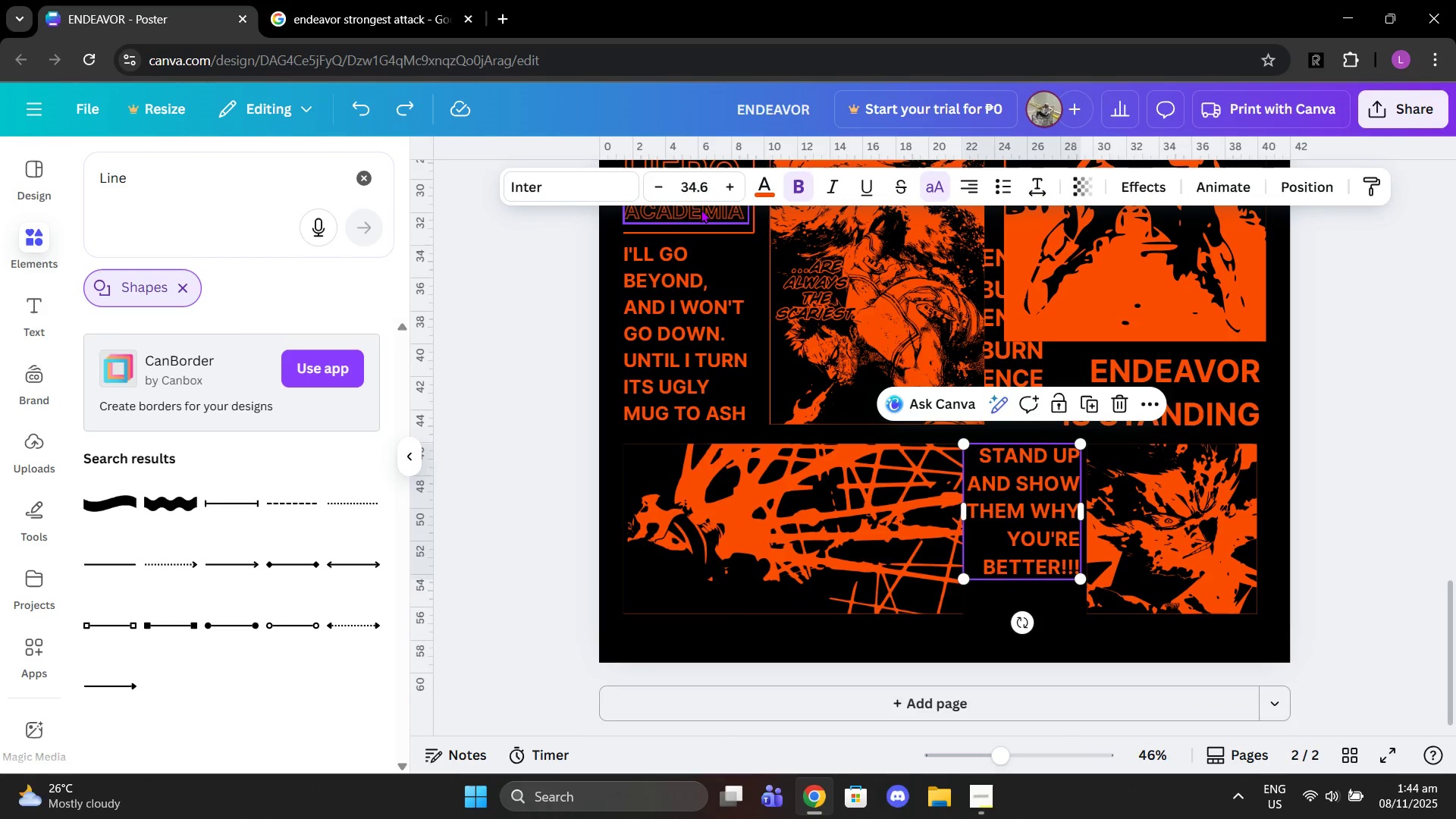 
key(Control+Z)
 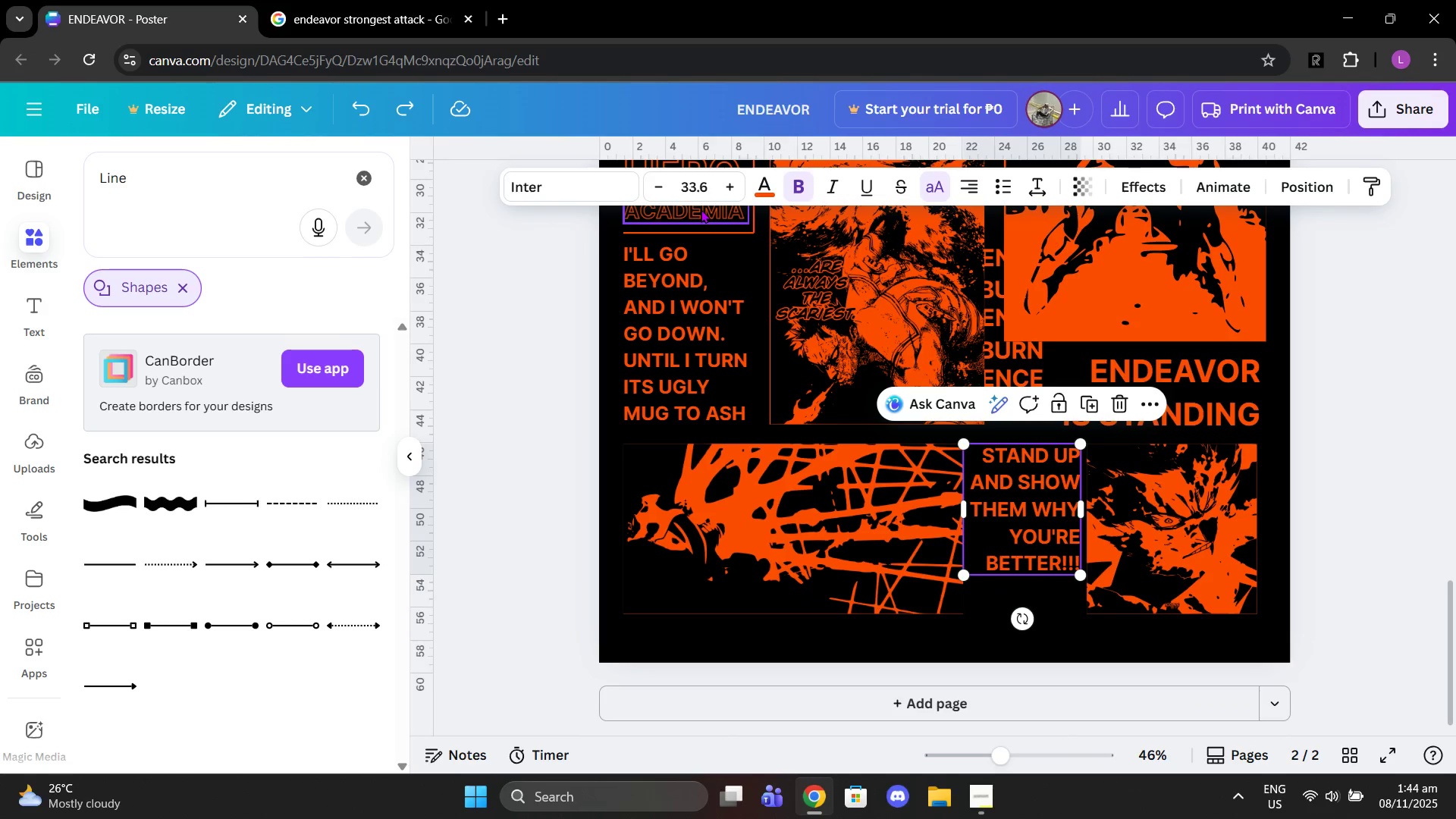 
key(Control+Z)
 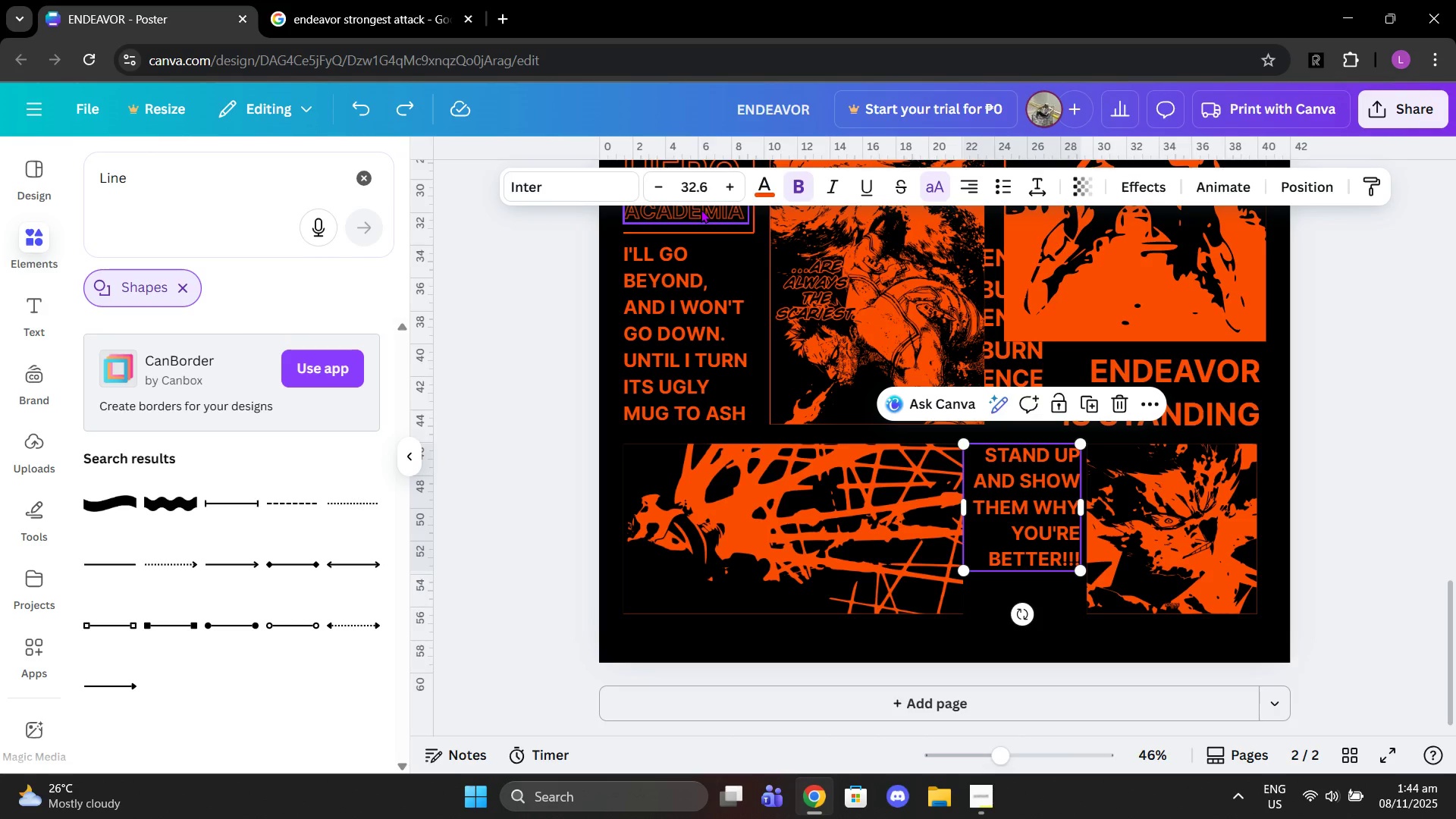 
key(Control+Z)
 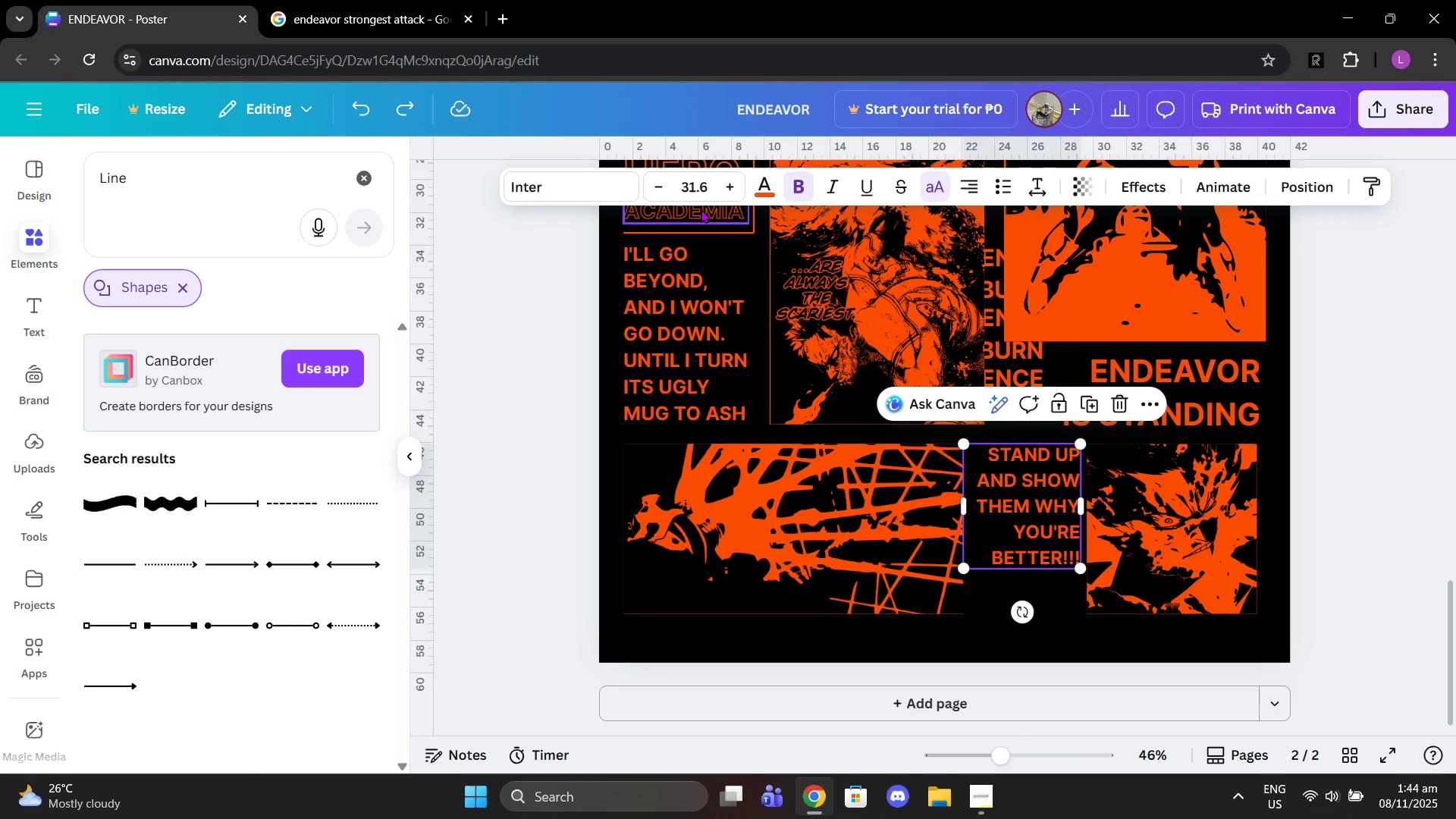 
key(Control+Z)
 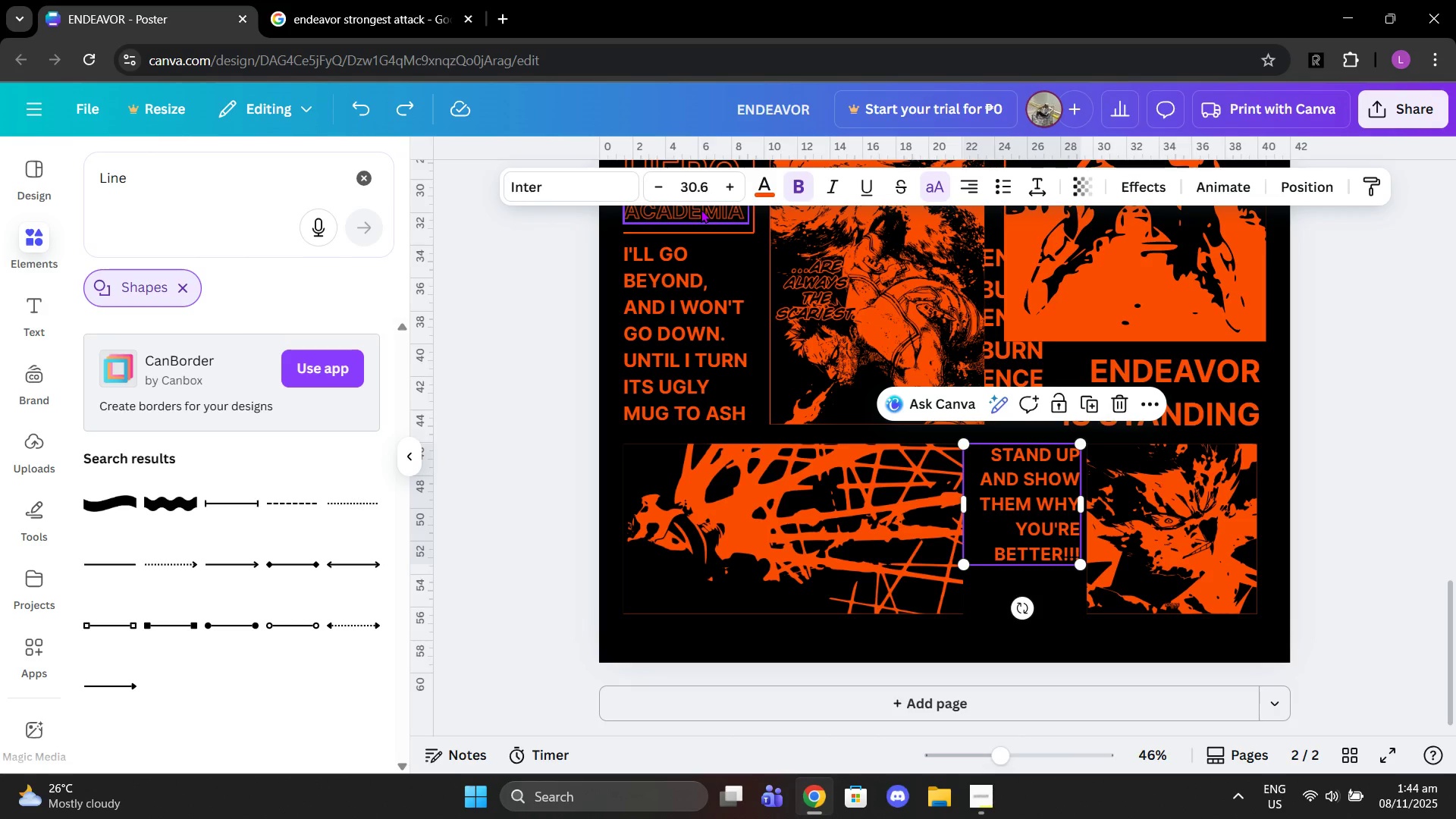 
key(Control+Z)
 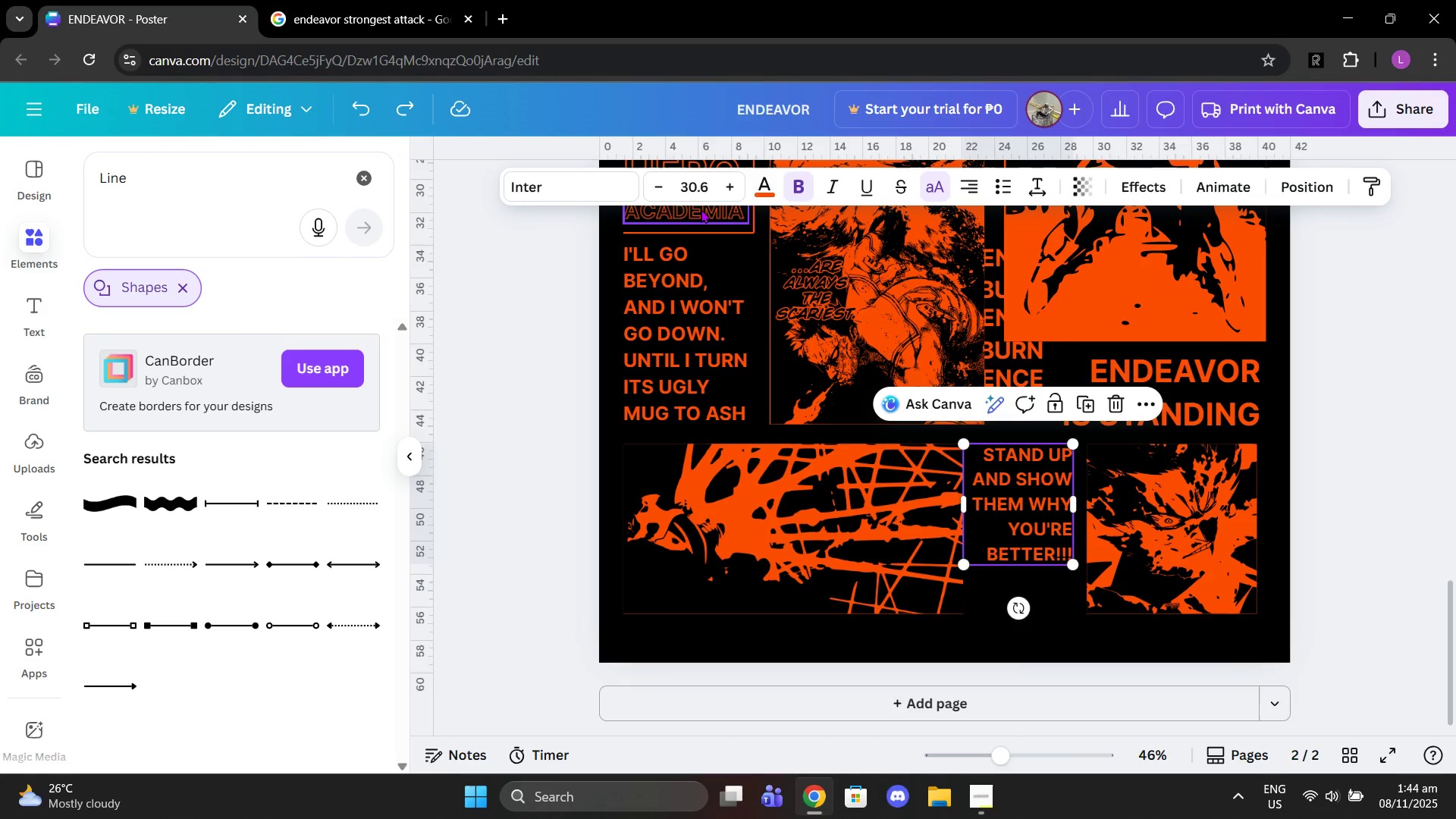 
key(Control+Z)
 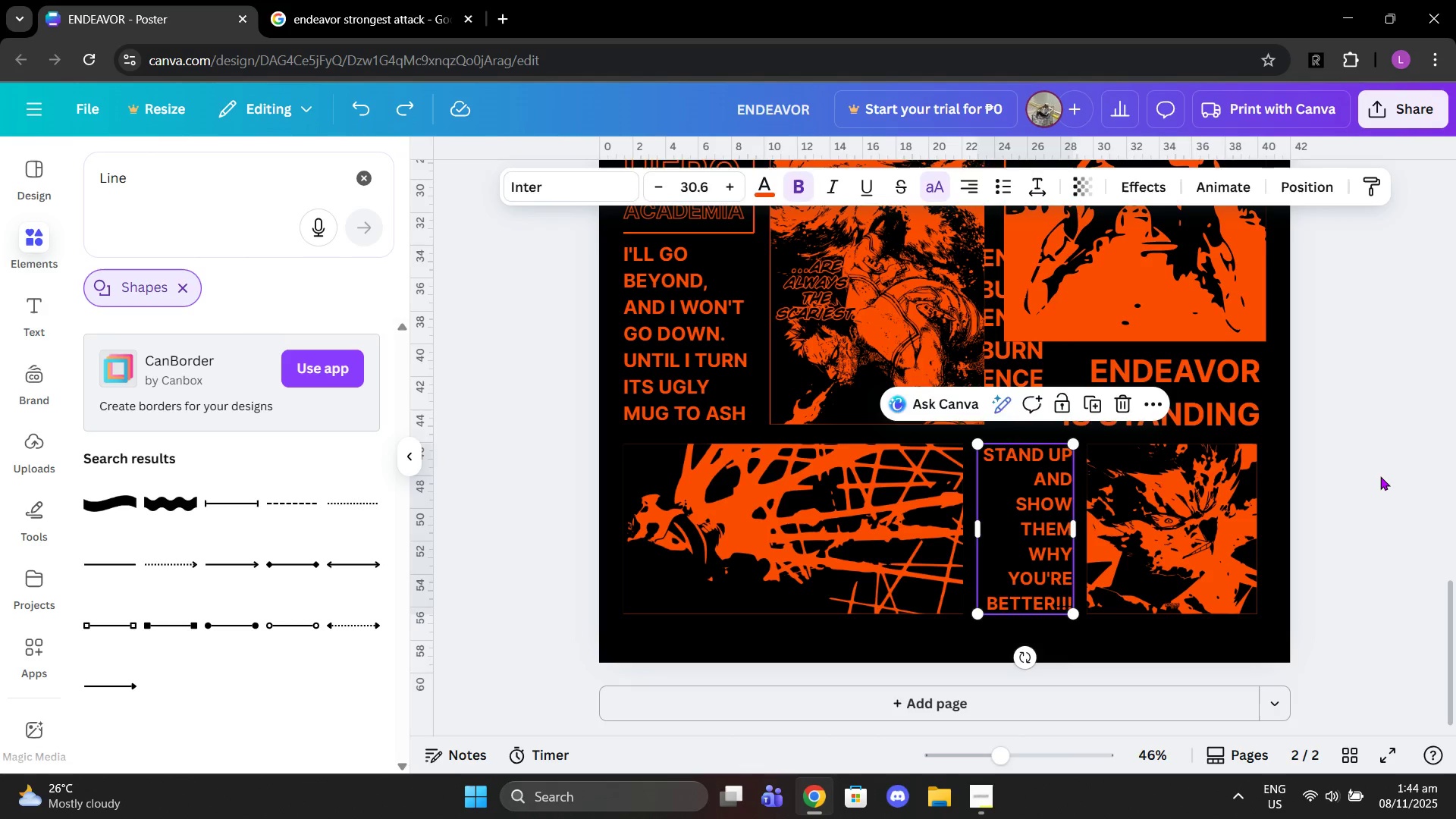 
scroll: coordinate [1228, 592], scroll_direction: up, amount: 1.0
 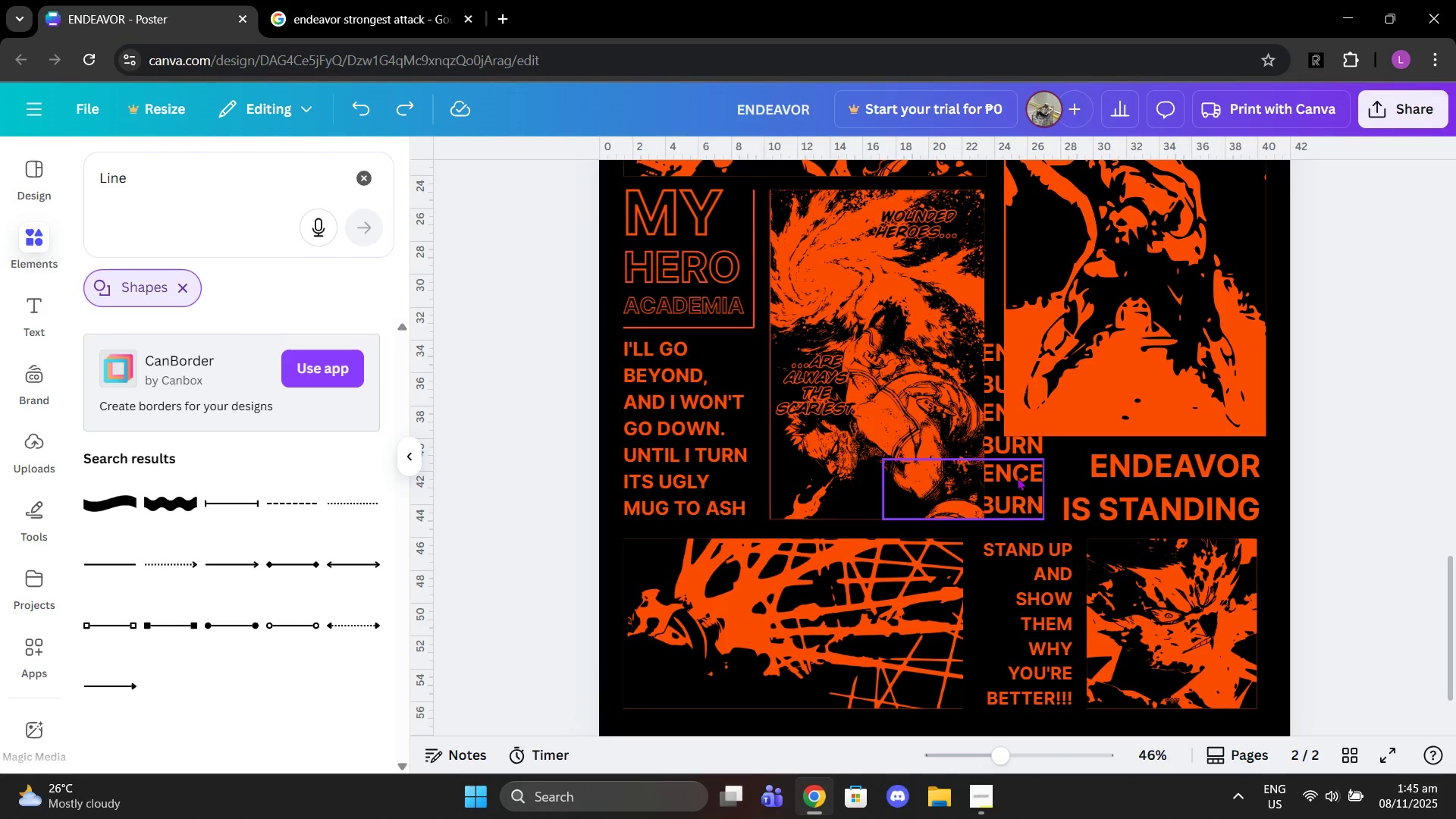 
left_click([1017, 477])
 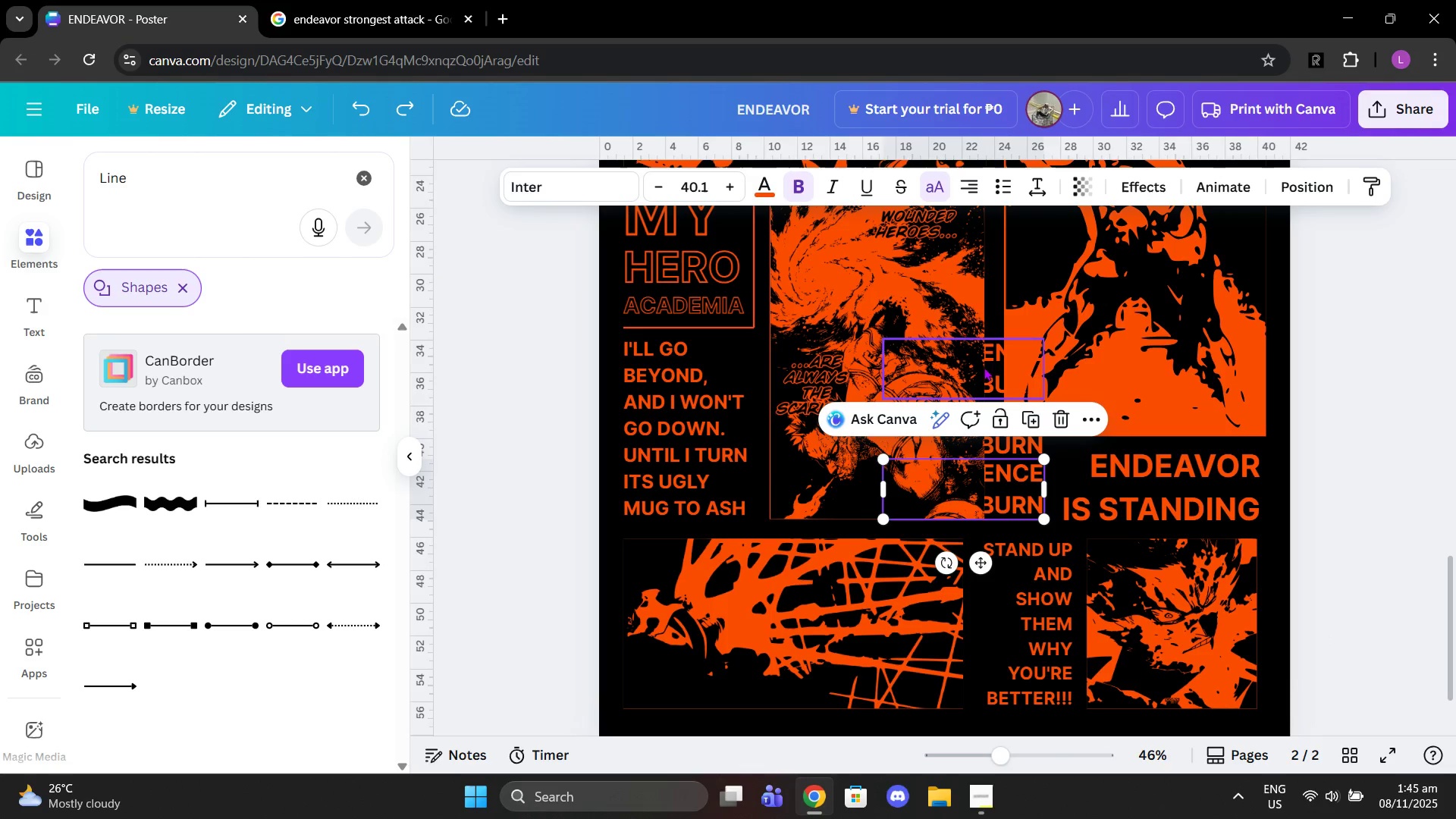 
left_click([983, 361])
 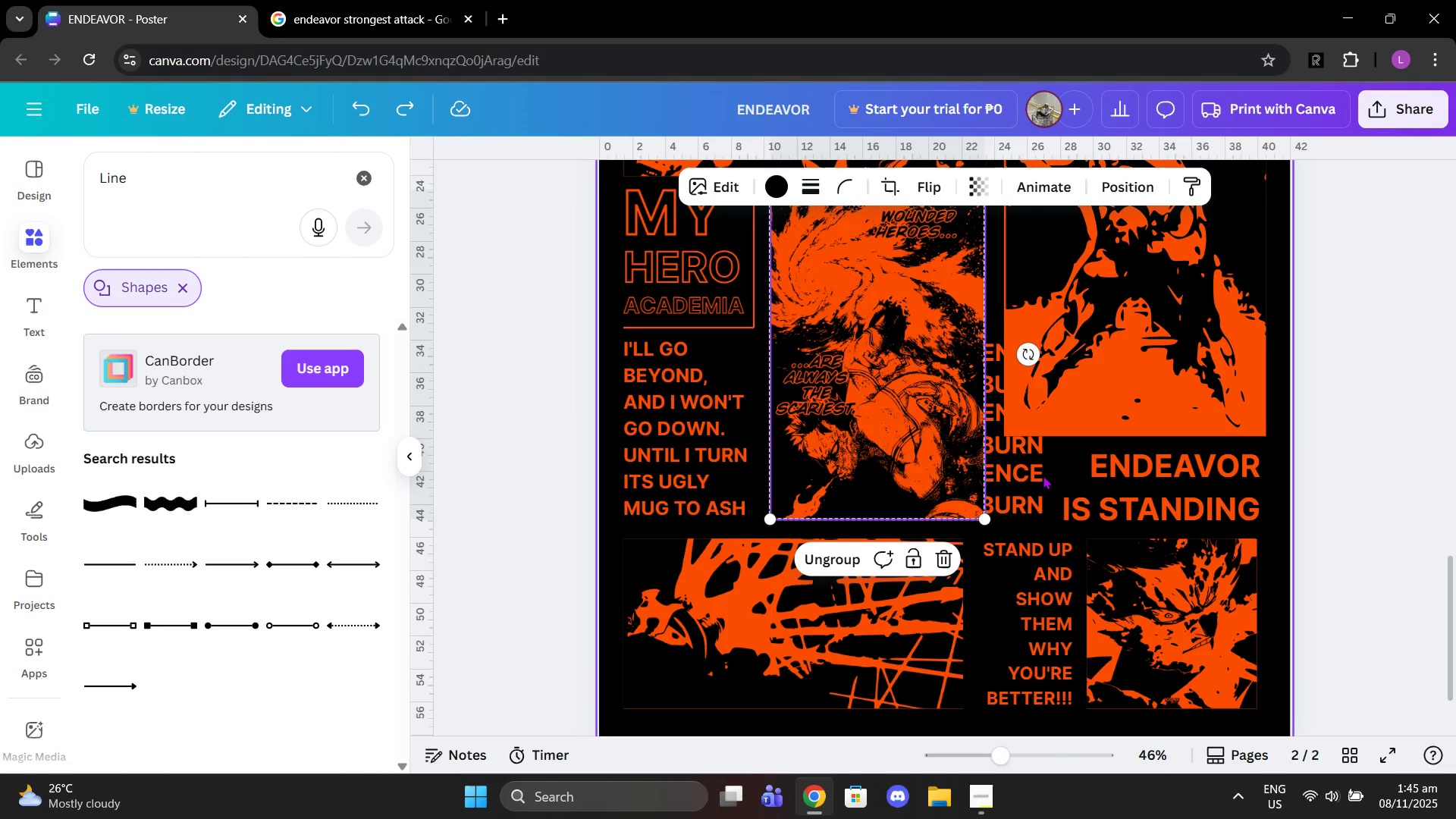 
left_click([1040, 475])
 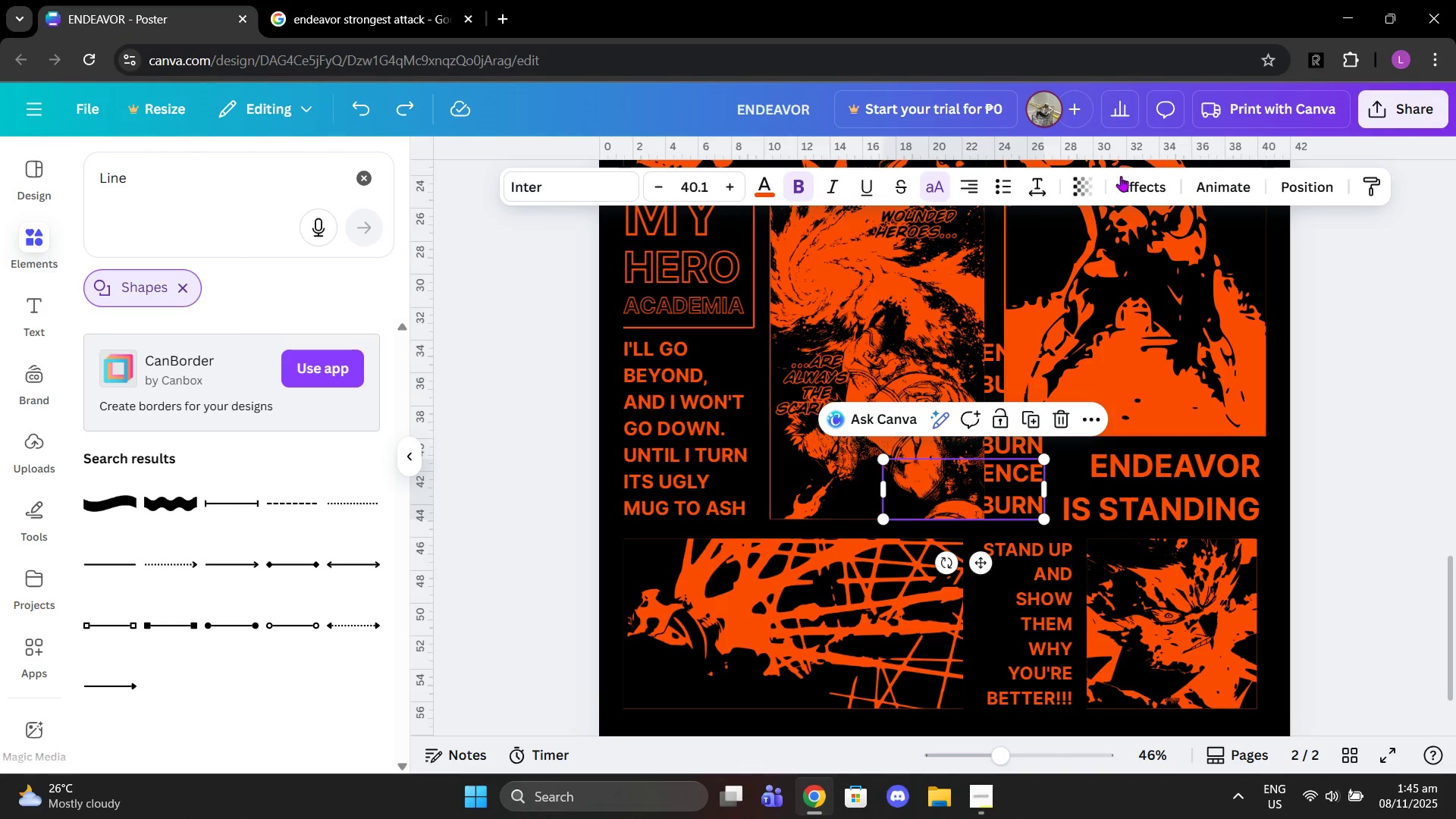 
left_click([1122, 185])
 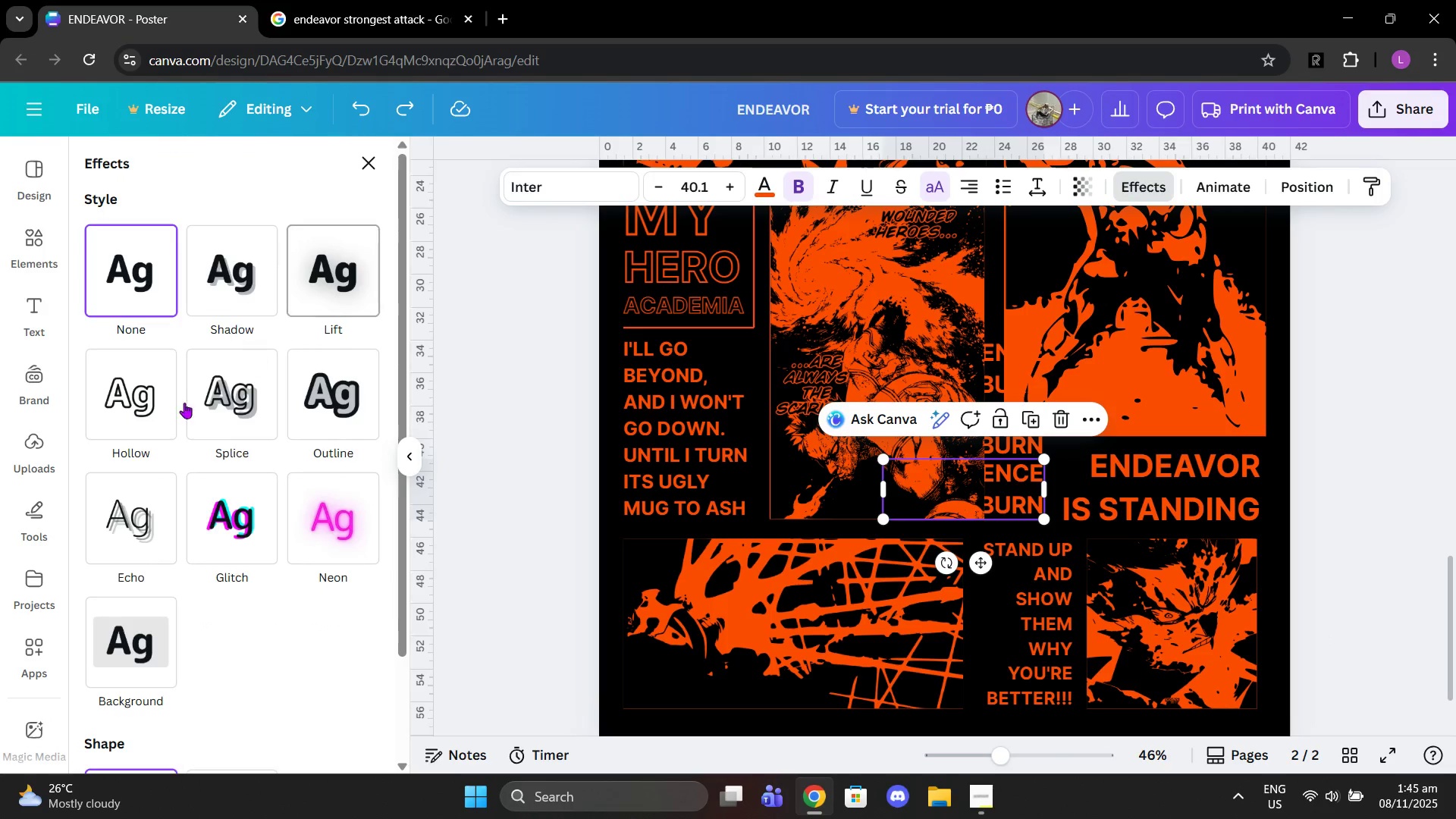 
left_click([138, 403])
 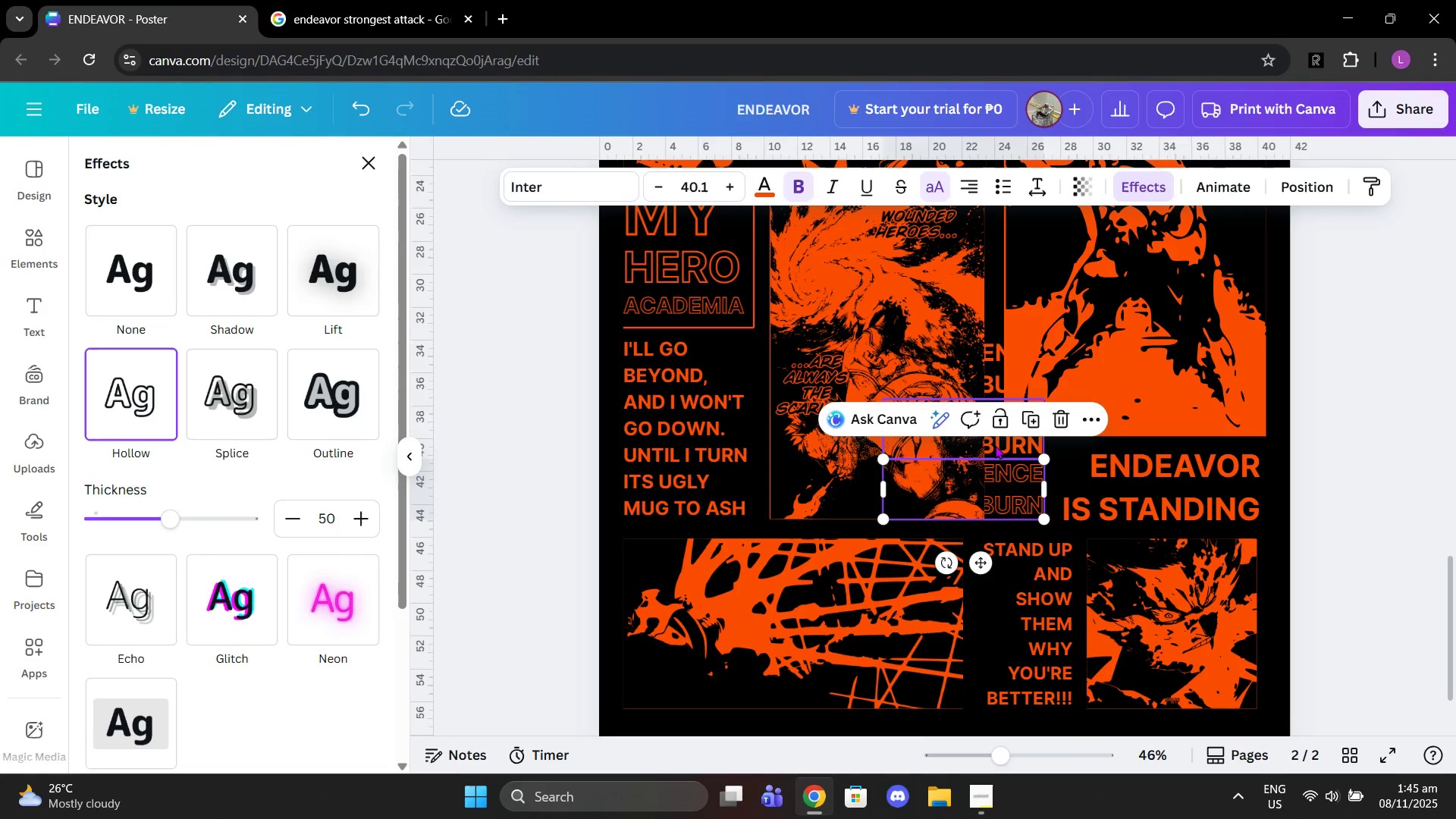 
left_click([995, 445])
 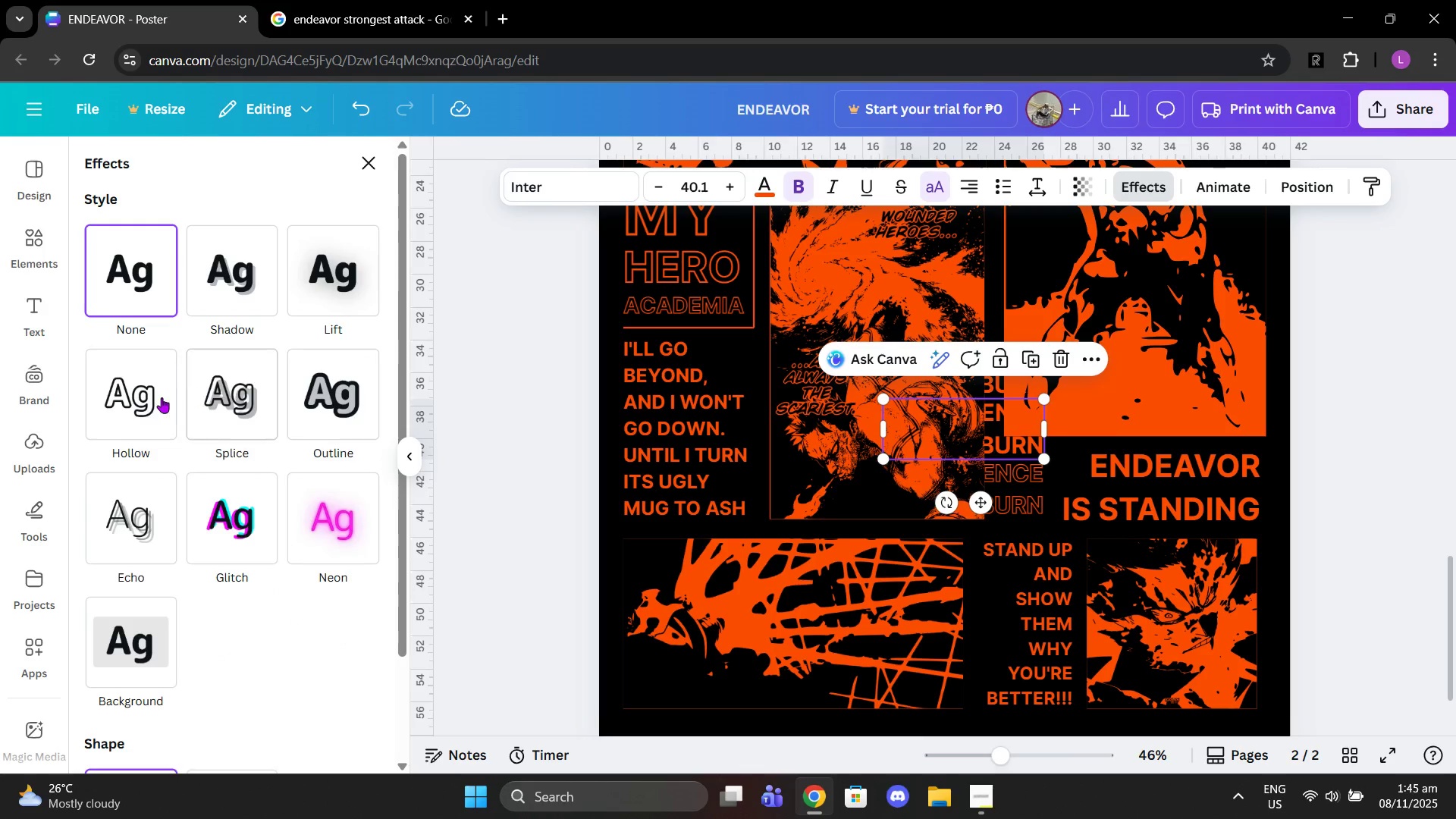 
left_click([158, 397])
 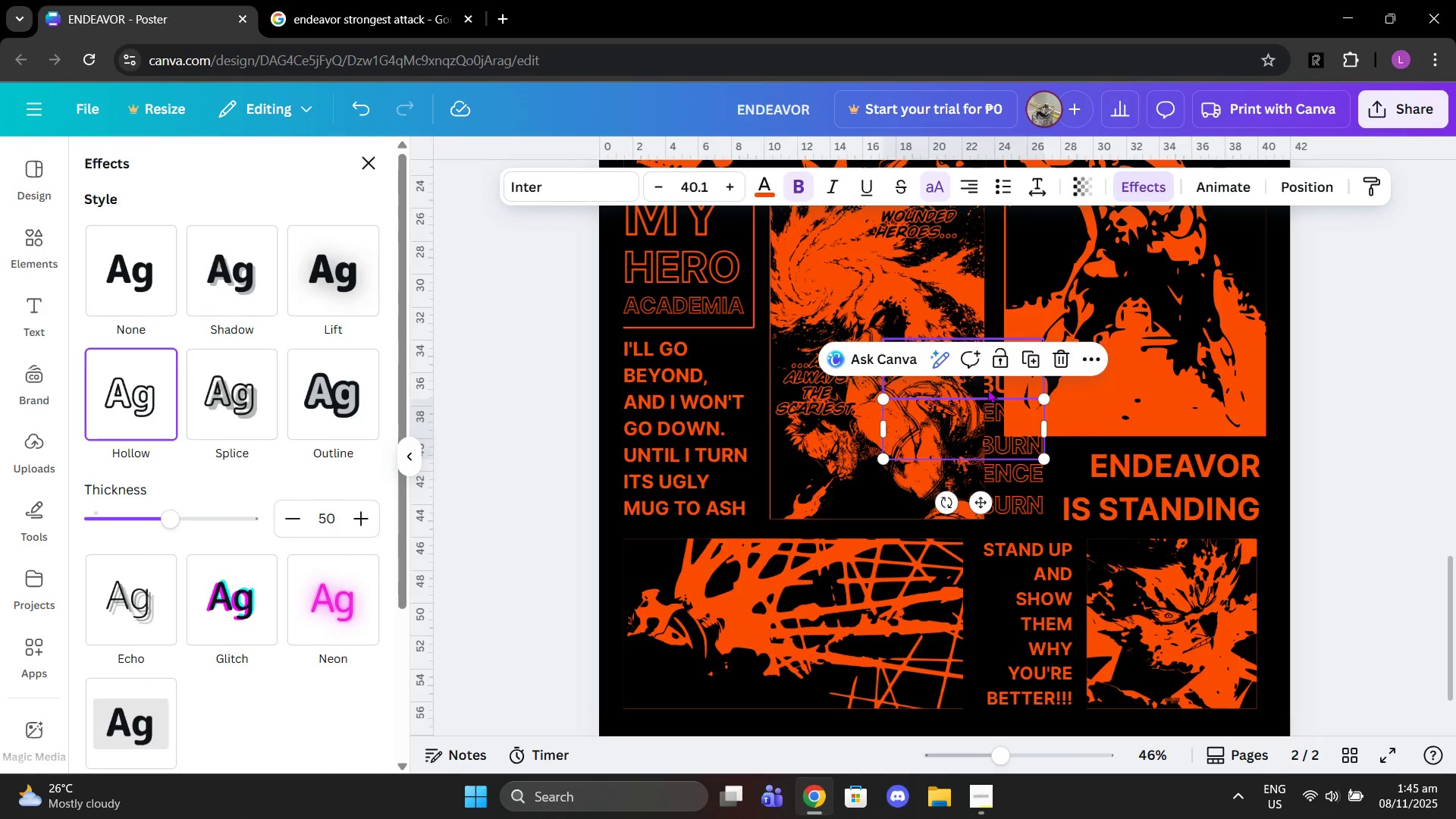 
left_click([990, 388])
 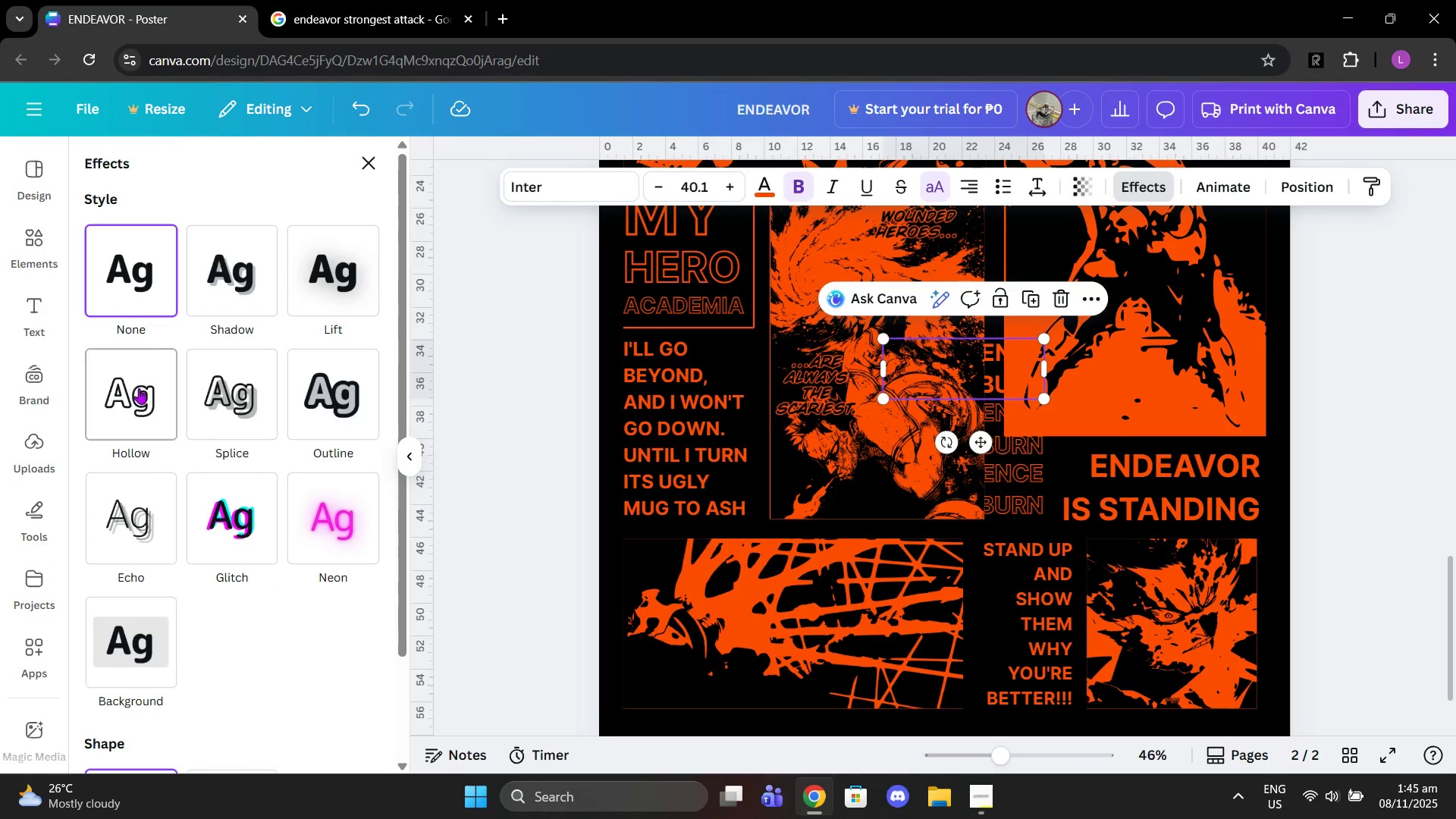 
left_click([140, 388])
 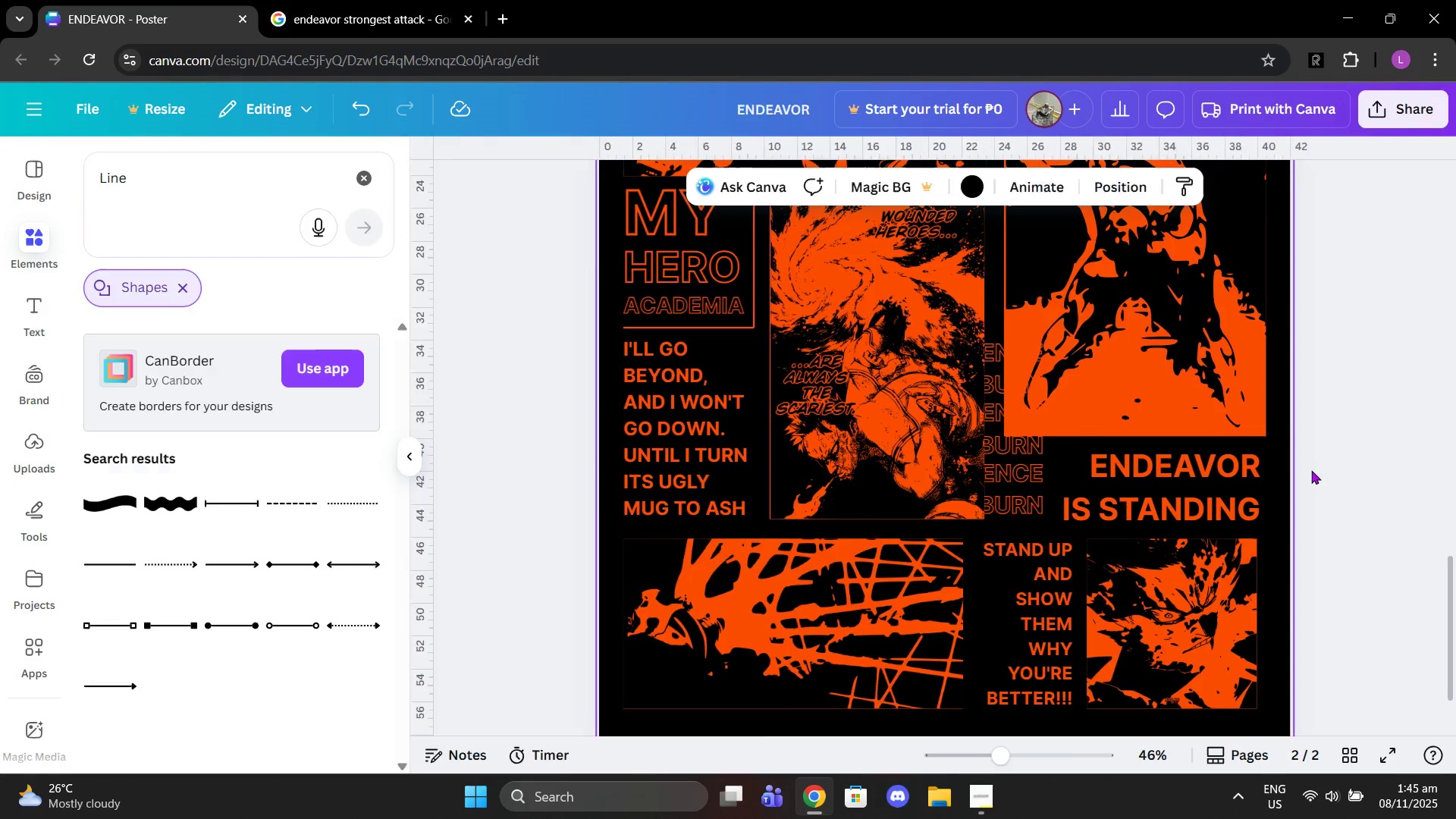 
left_click([1311, 470])
 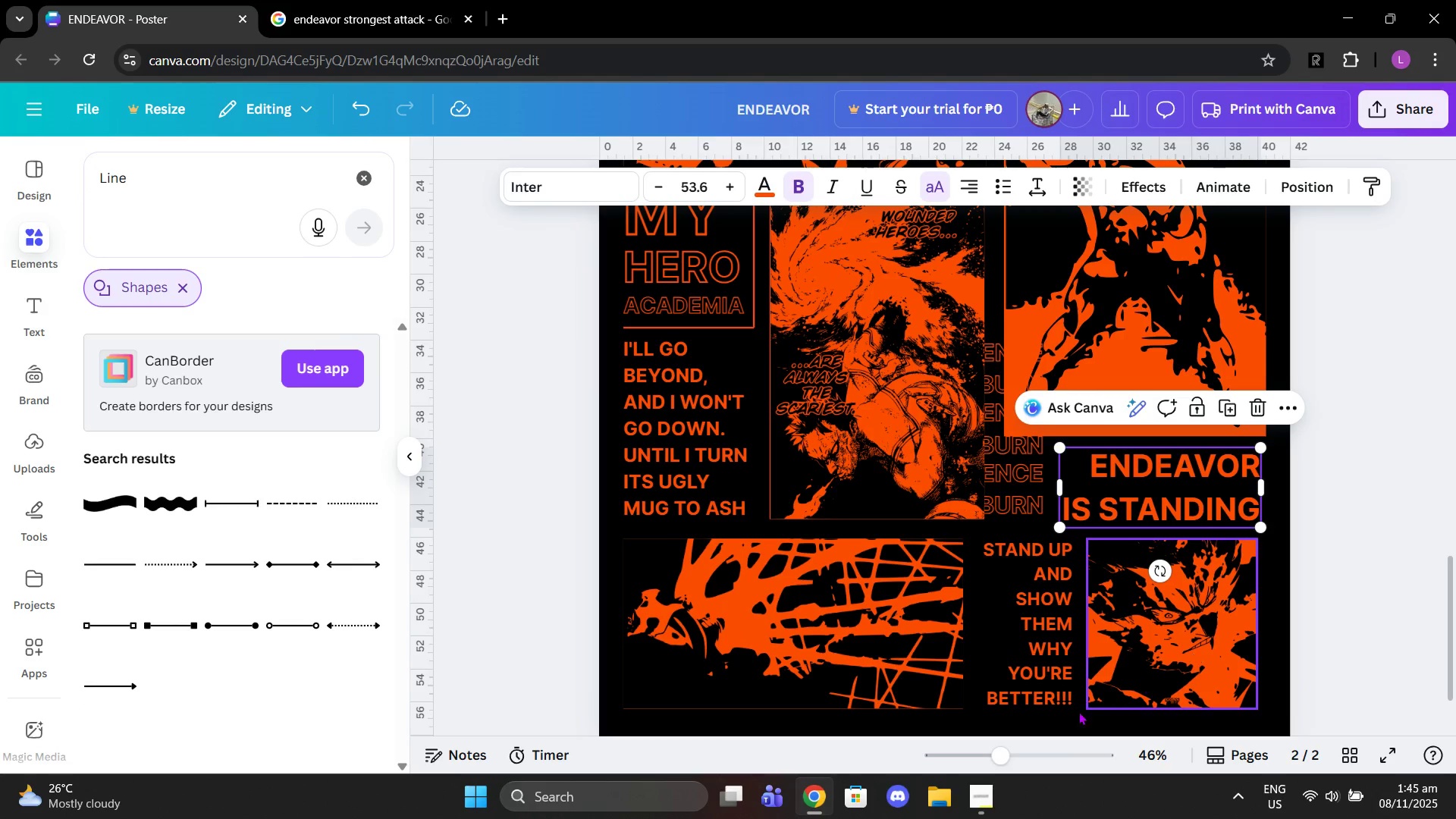 
left_click_drag(start_coordinate=[998, 740], to_coordinate=[996, 736])
 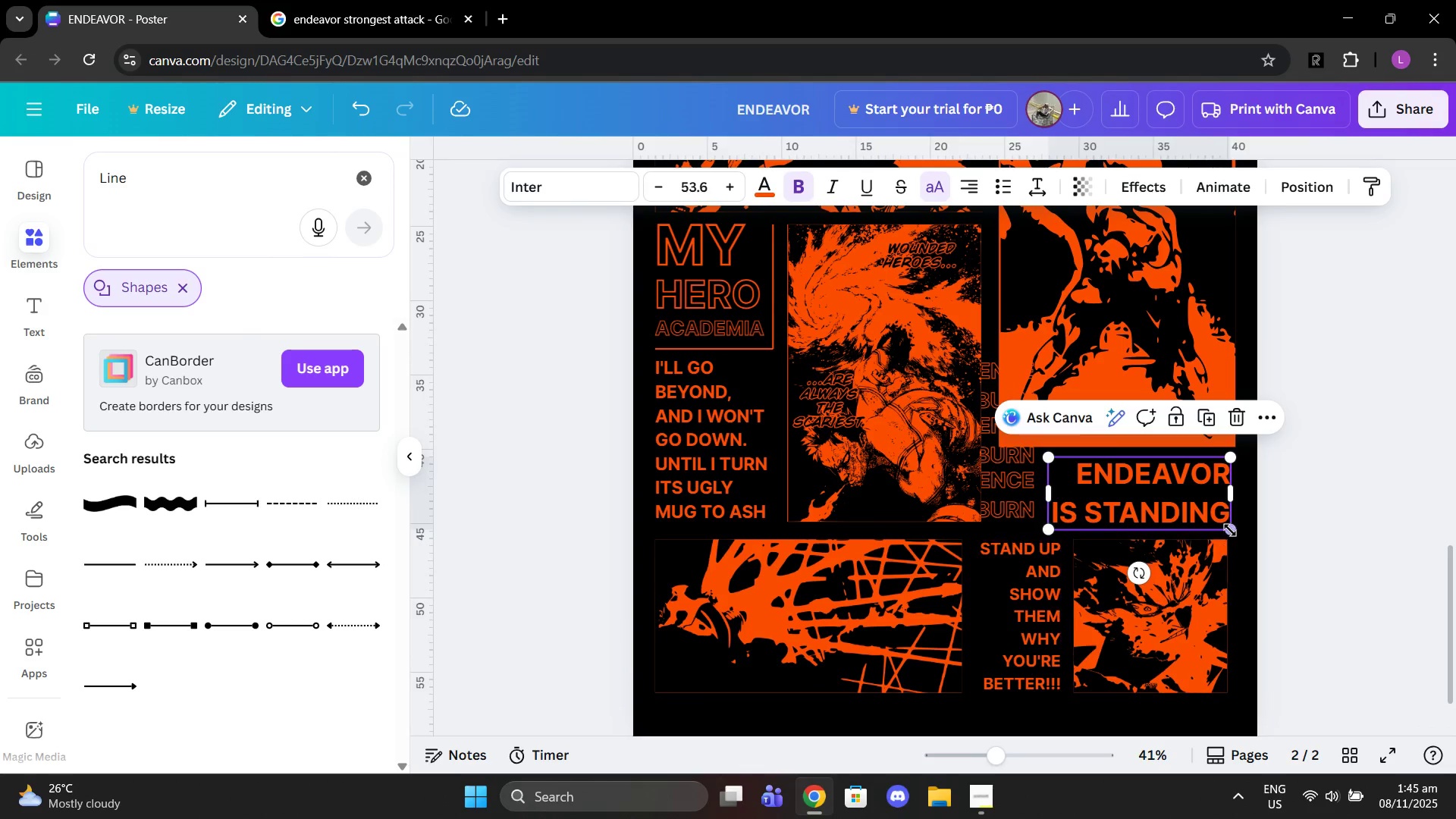 
scroll: coordinate [1229, 529], scroll_direction: up, amount: 1.0
 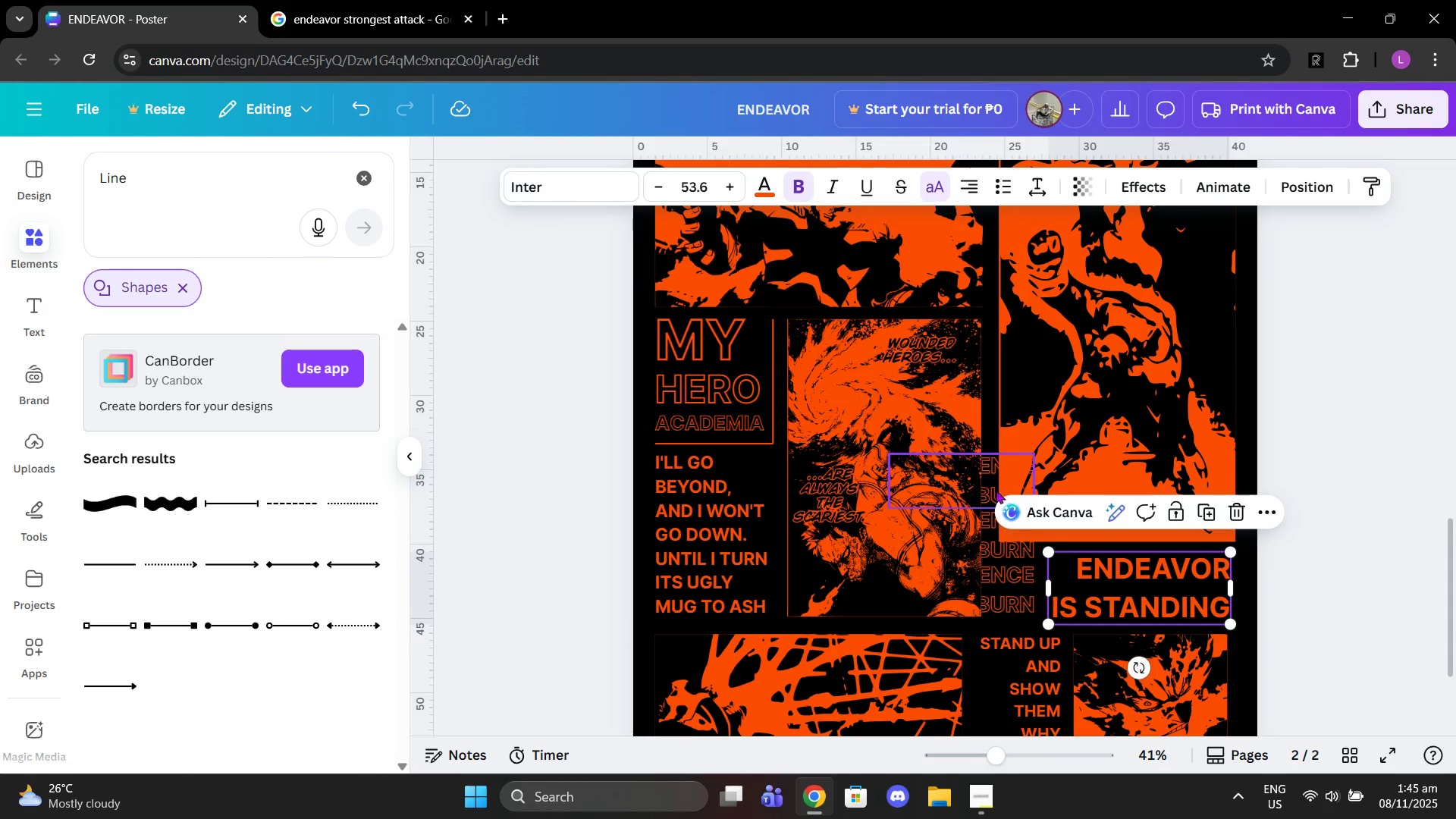 
left_click([987, 494])
 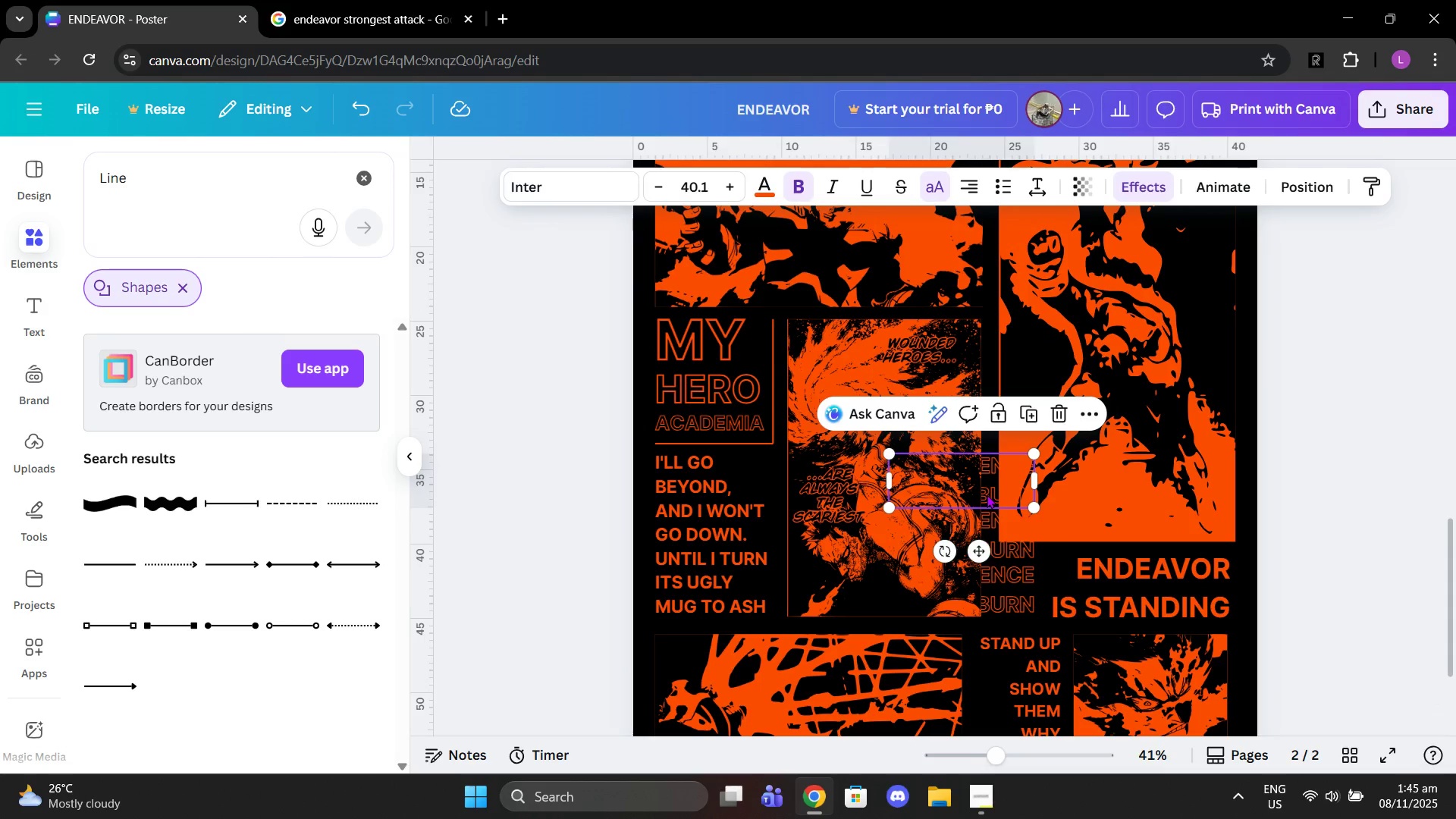 
key(Control+C)
 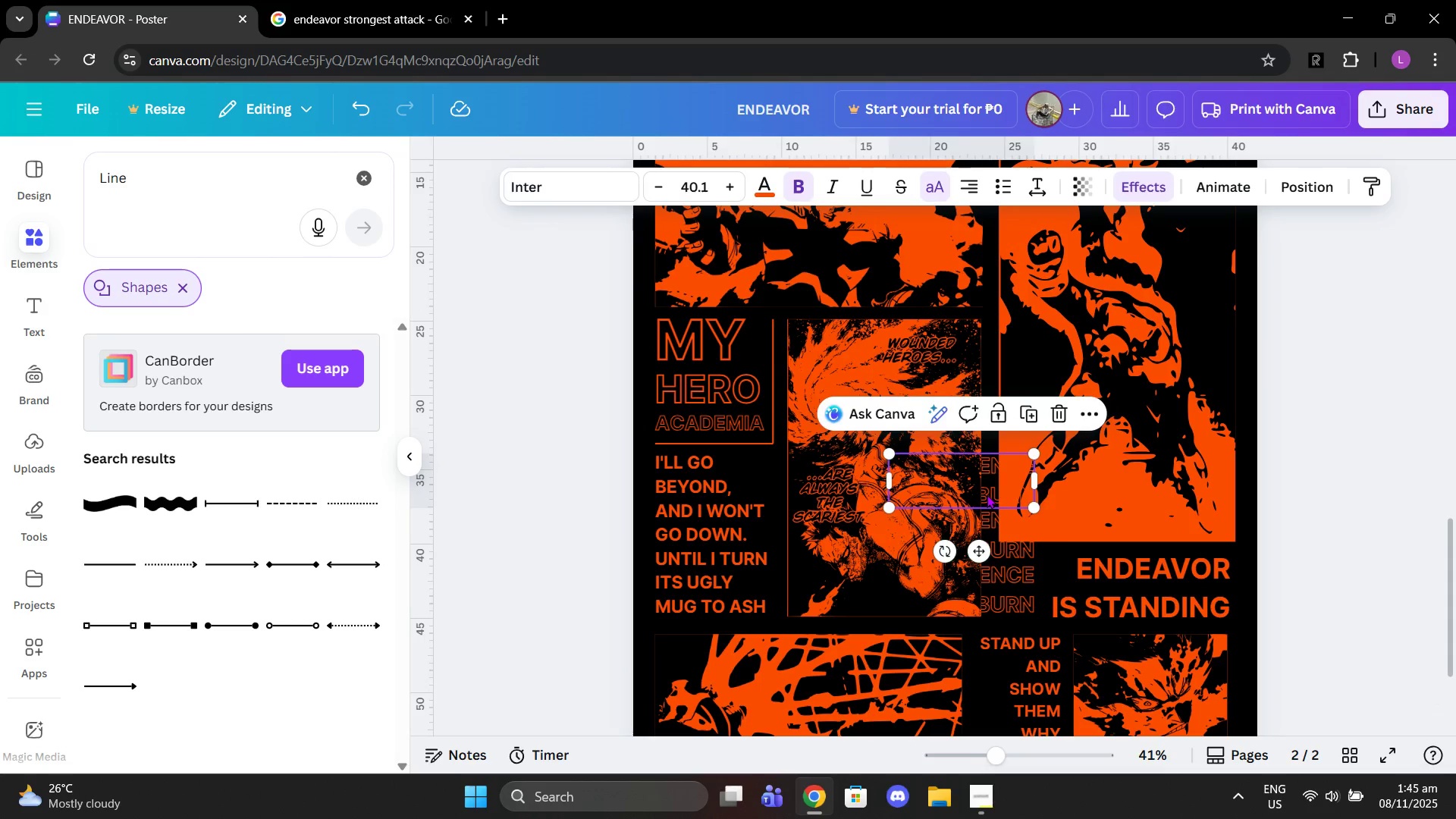 
key(Control+ControlLeft)
 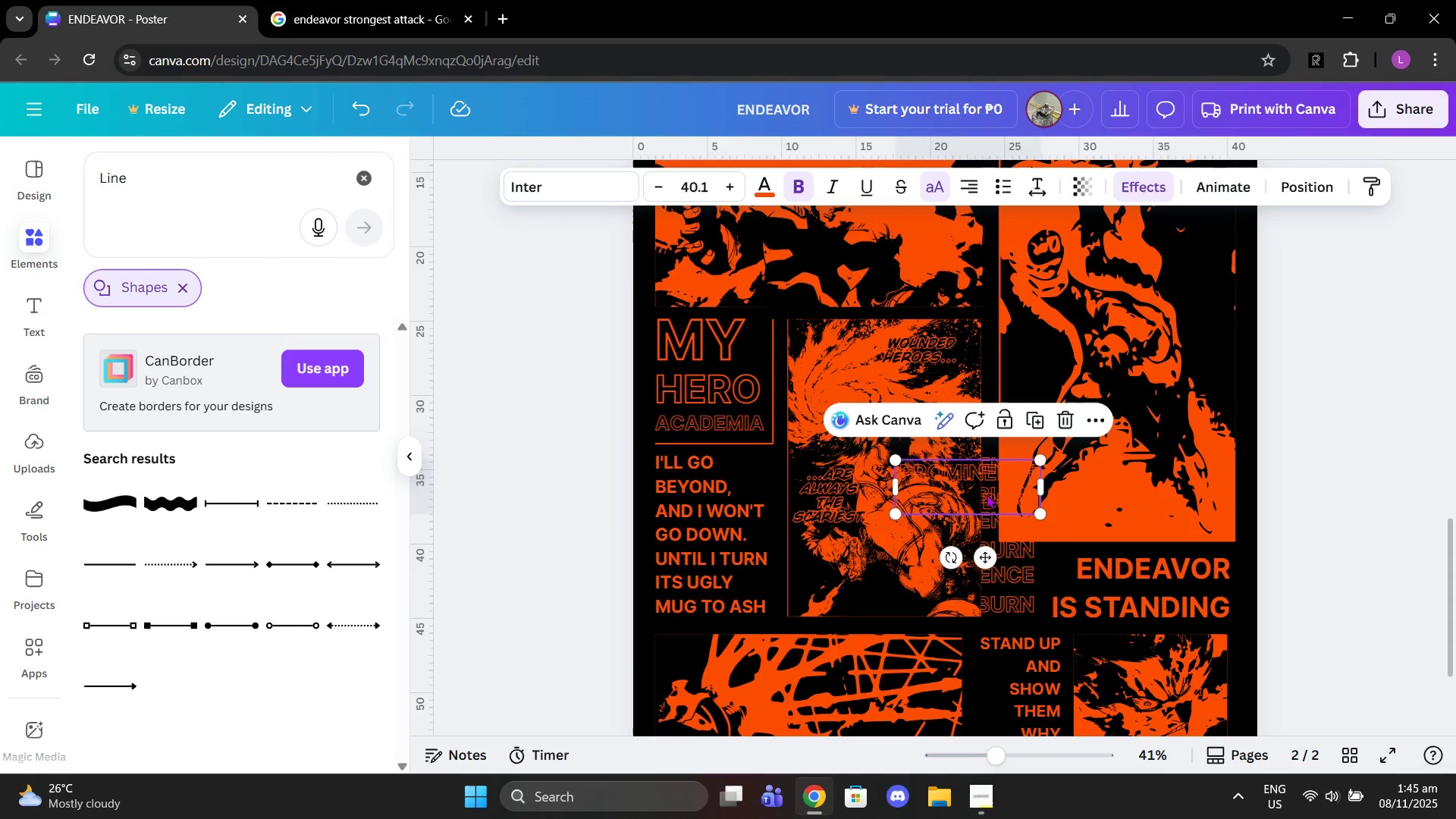 
key(Control+V)
 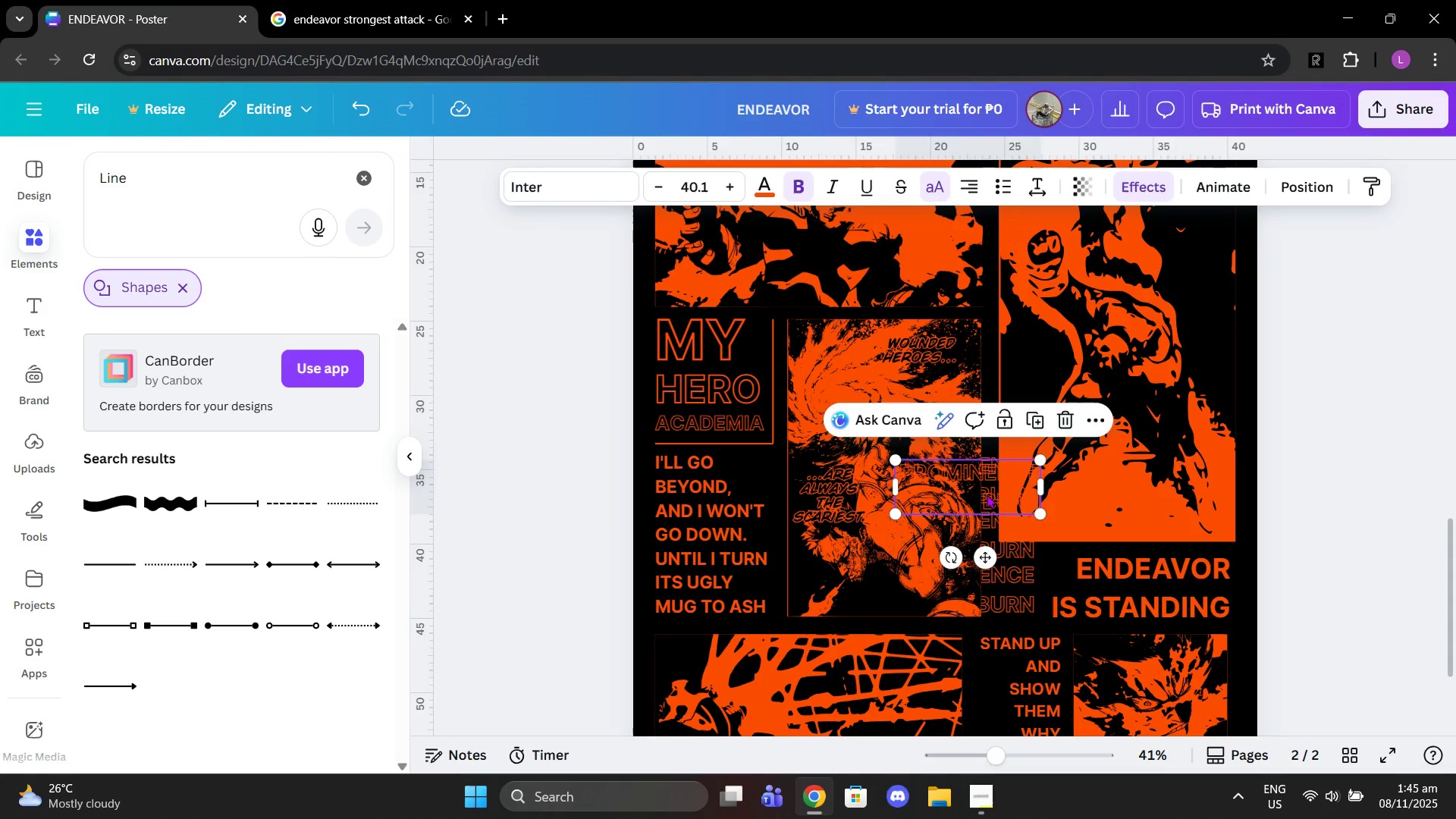 
left_click_drag(start_coordinate=[987, 494], to_coordinate=[980, 431])
 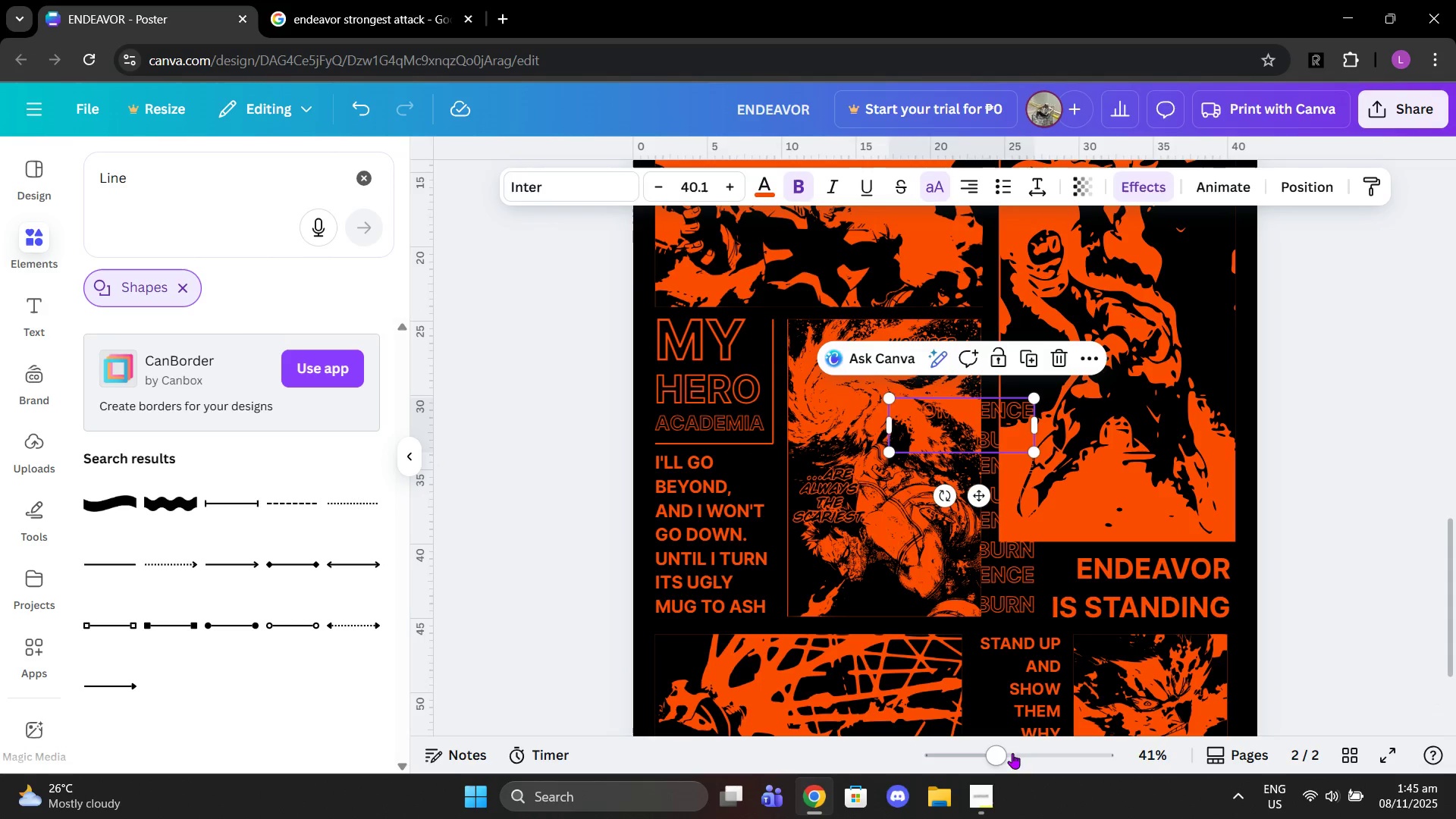 
left_click_drag(start_coordinate=[1003, 750], to_coordinate=[1031, 739])
 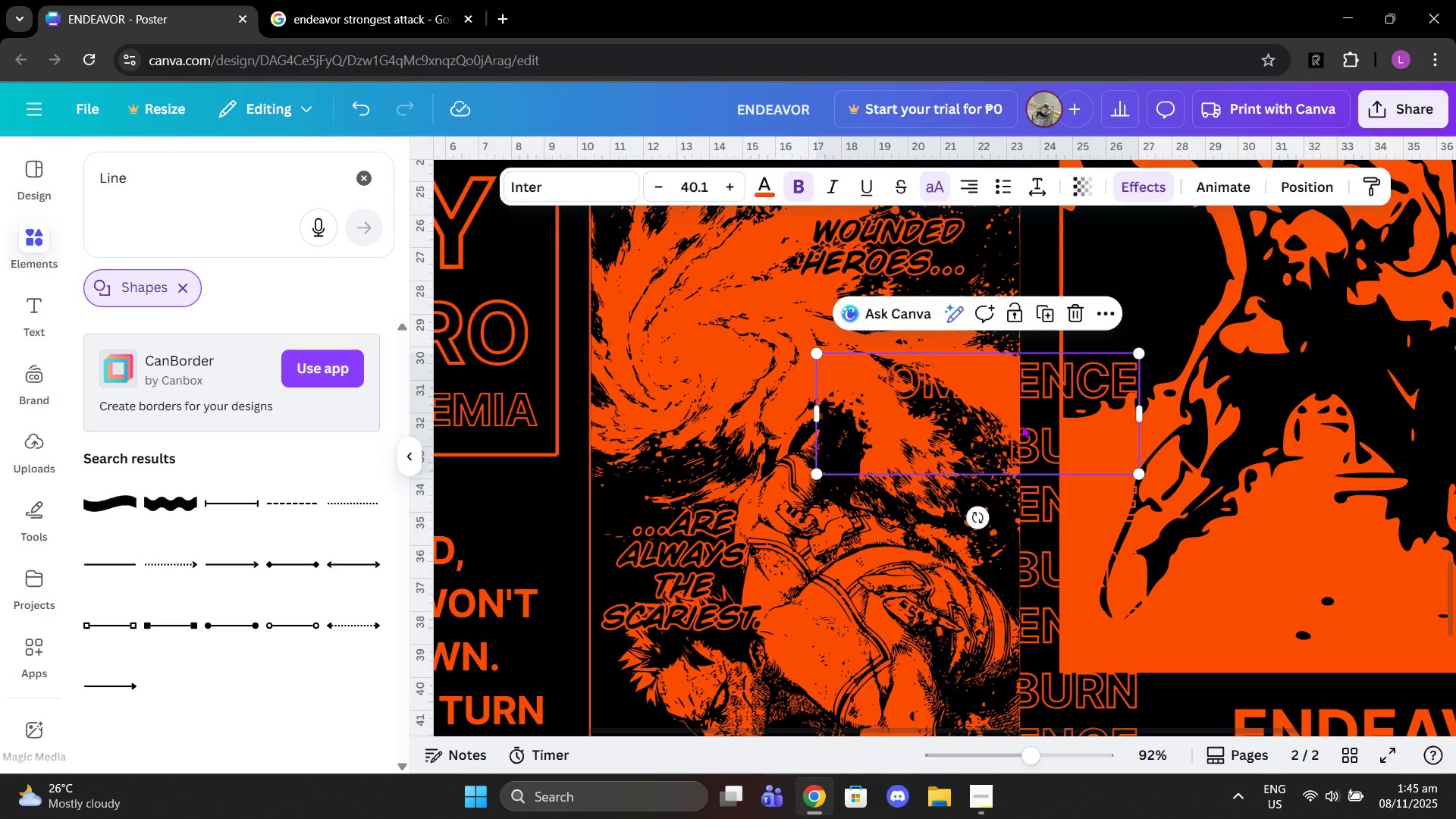 
left_click_drag(start_coordinate=[1021, 425], to_coordinate=[1020, 416])
 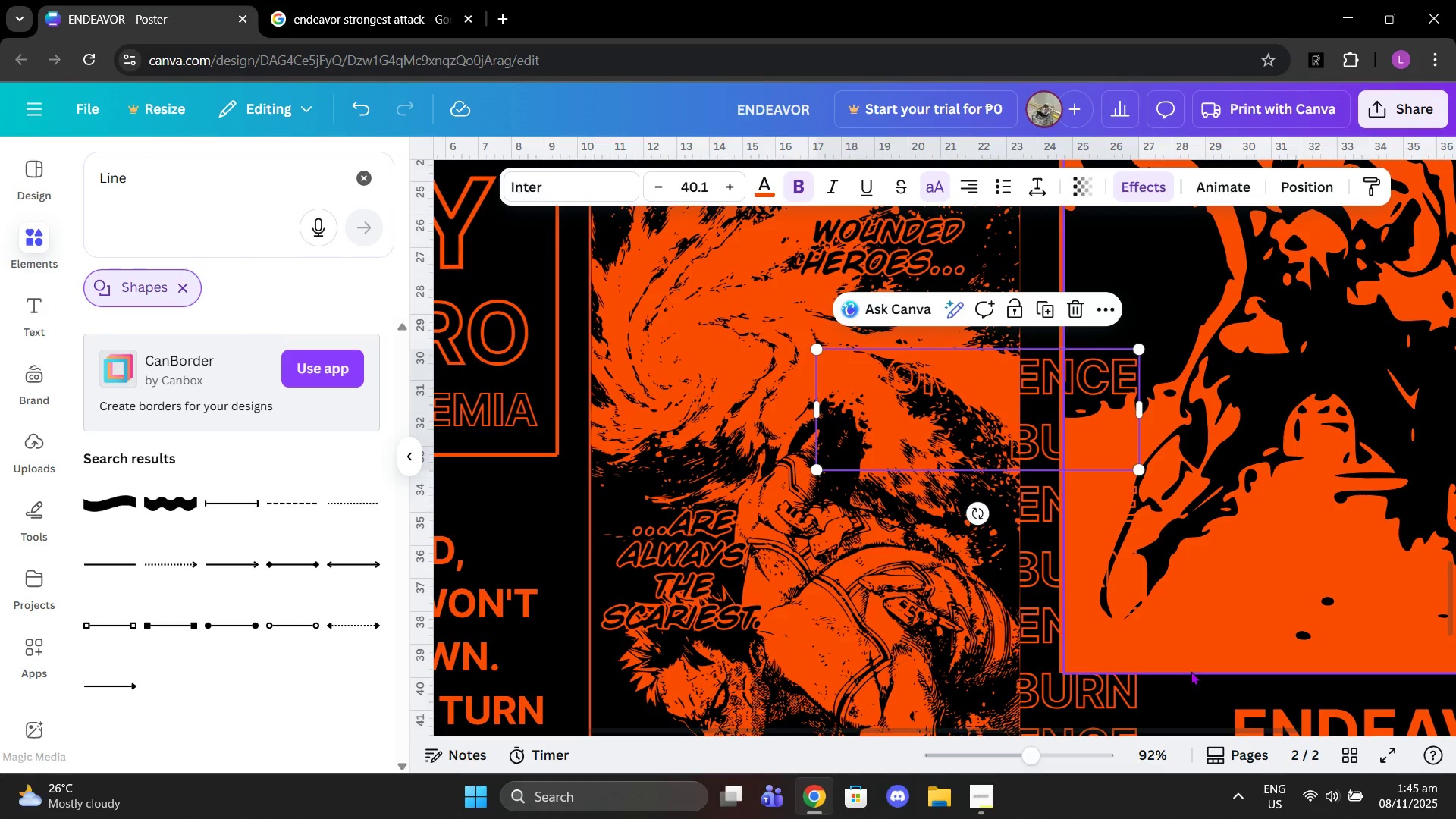 
left_click([1192, 682])
 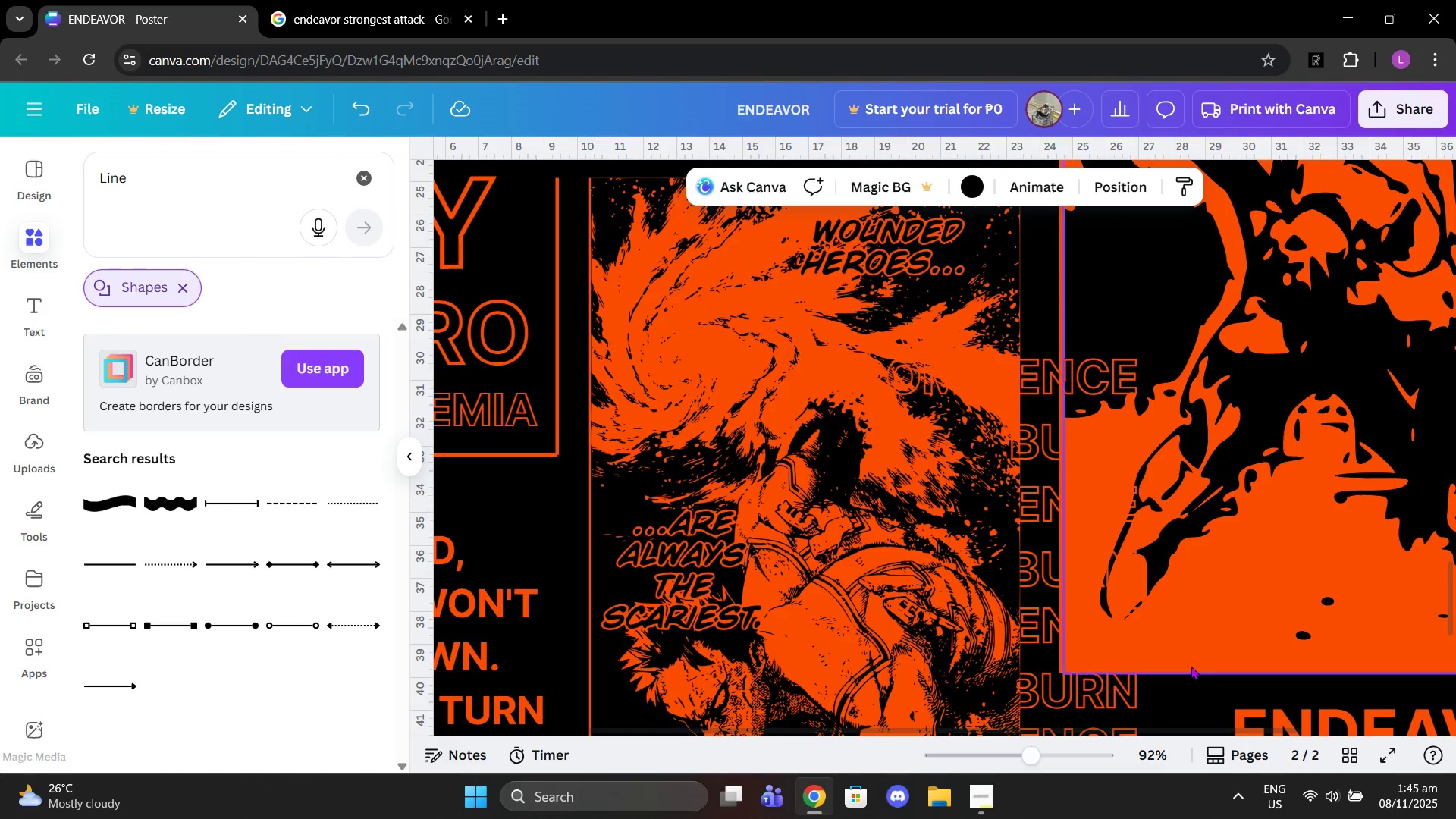 
scroll: coordinate [1189, 666], scroll_direction: down, amount: 1.0
 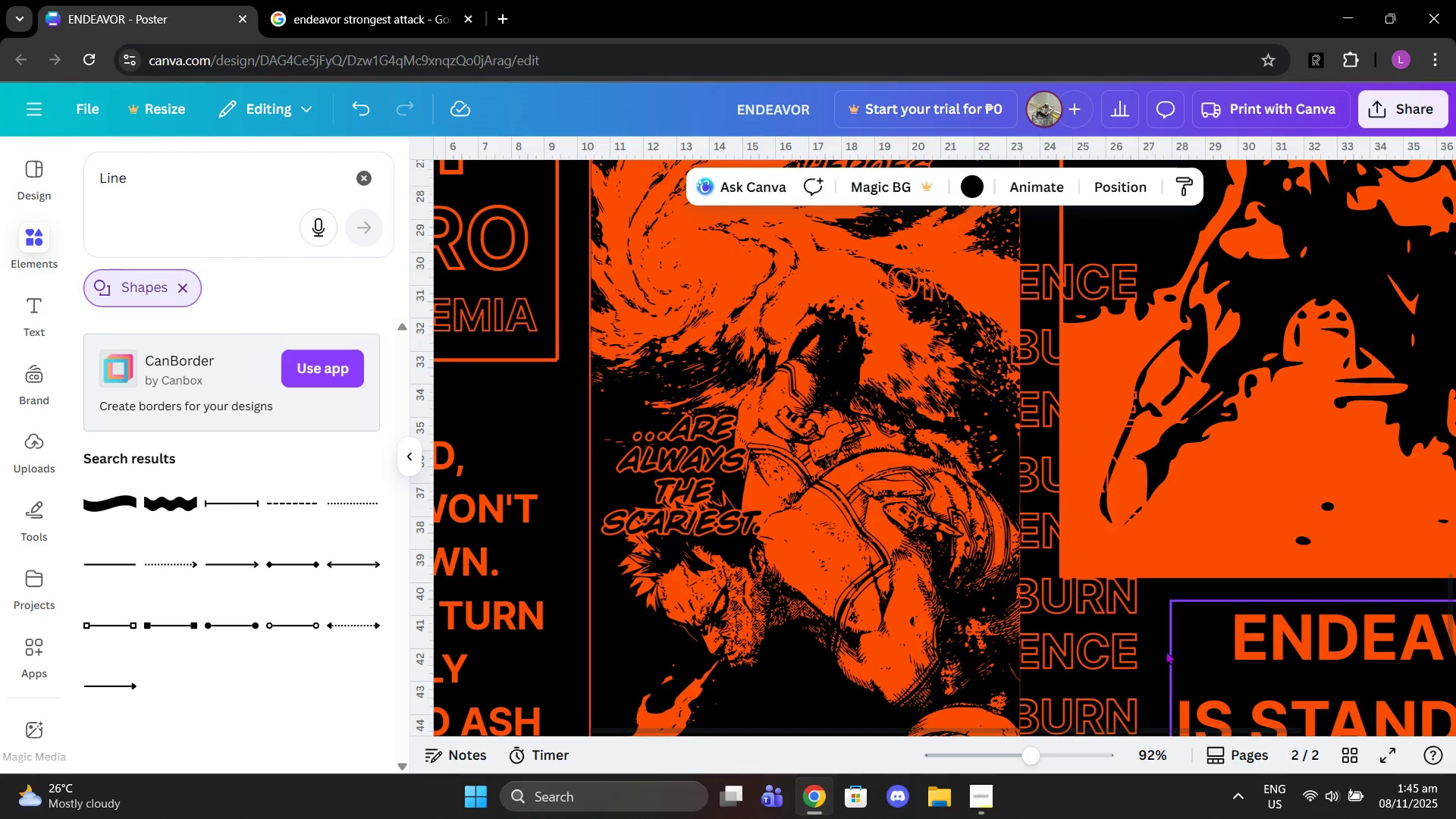 
scroll: coordinate [1159, 645], scroll_direction: up, amount: 2.0
 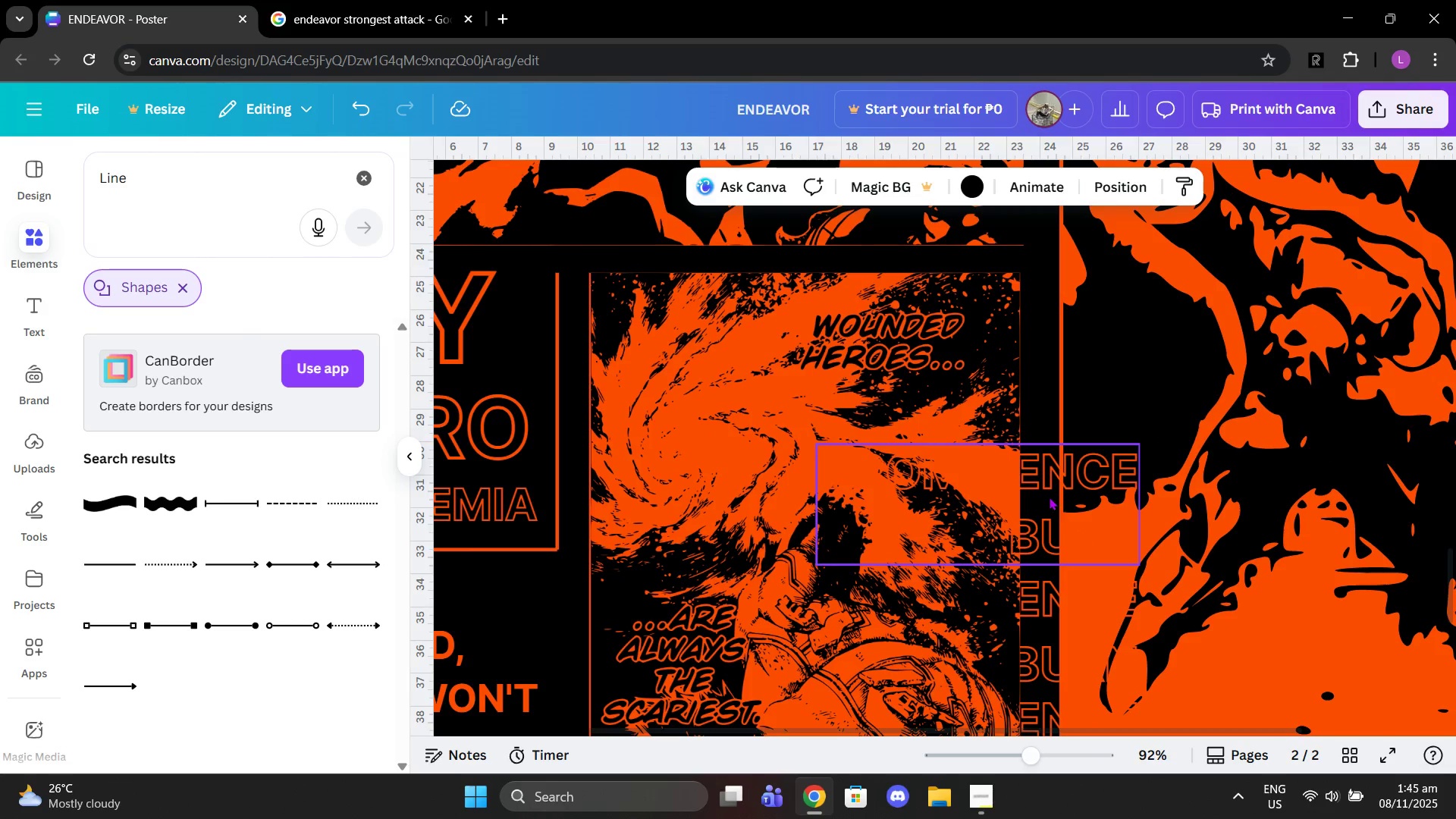 
left_click([1049, 497])
 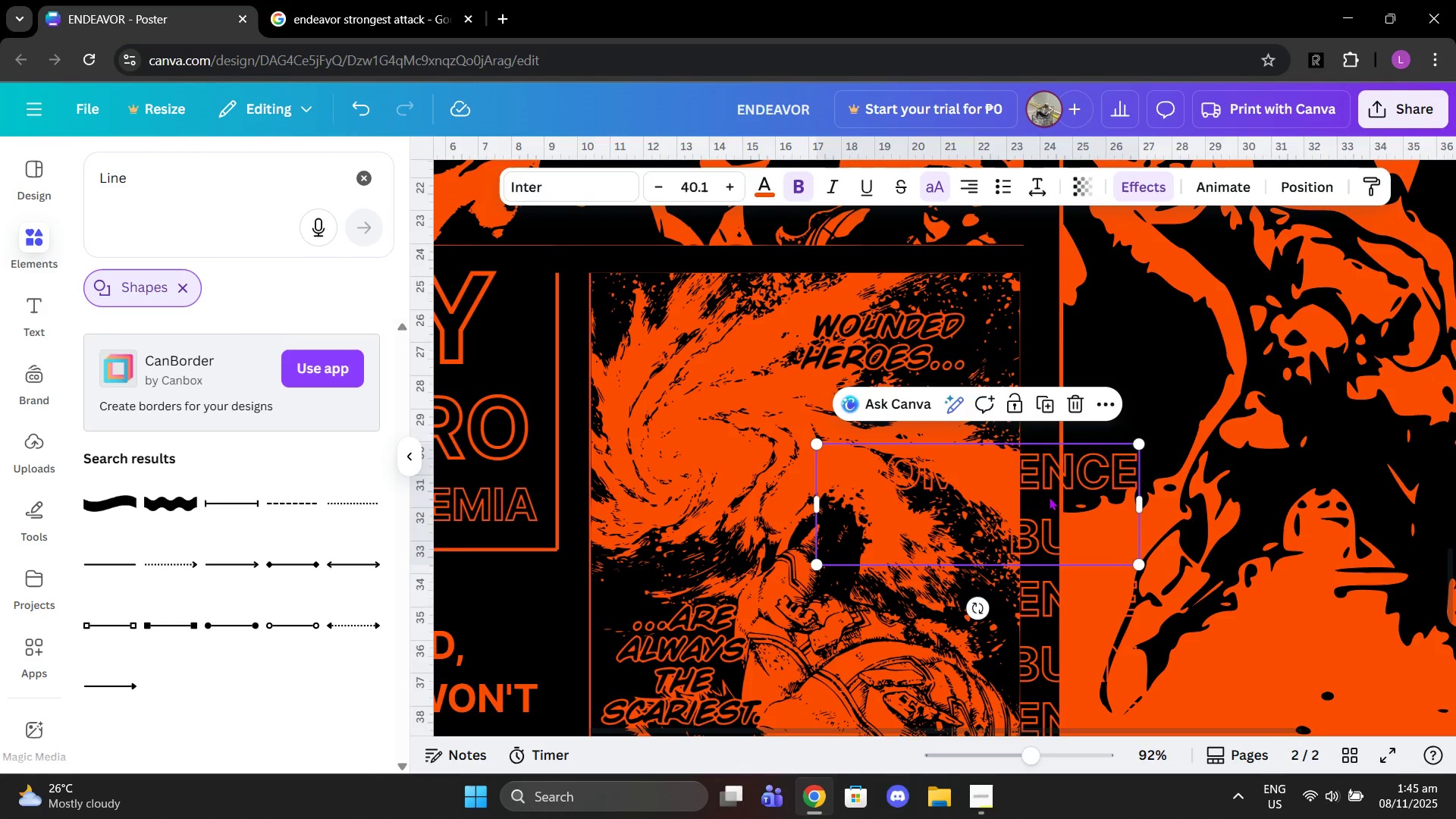 
key(Control+V)
 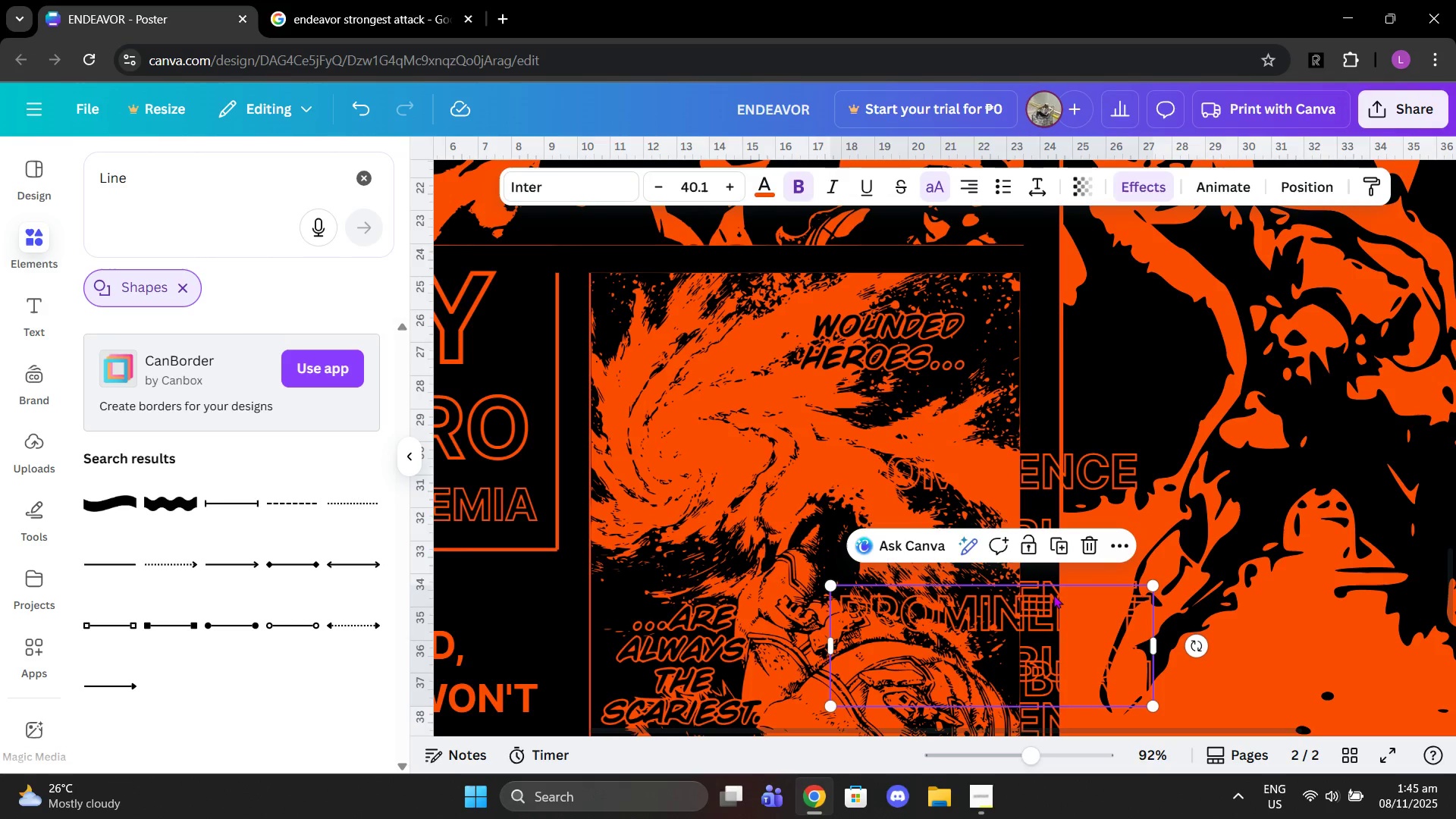 
left_click_drag(start_coordinate=[1048, 645], to_coordinate=[1035, 375])
 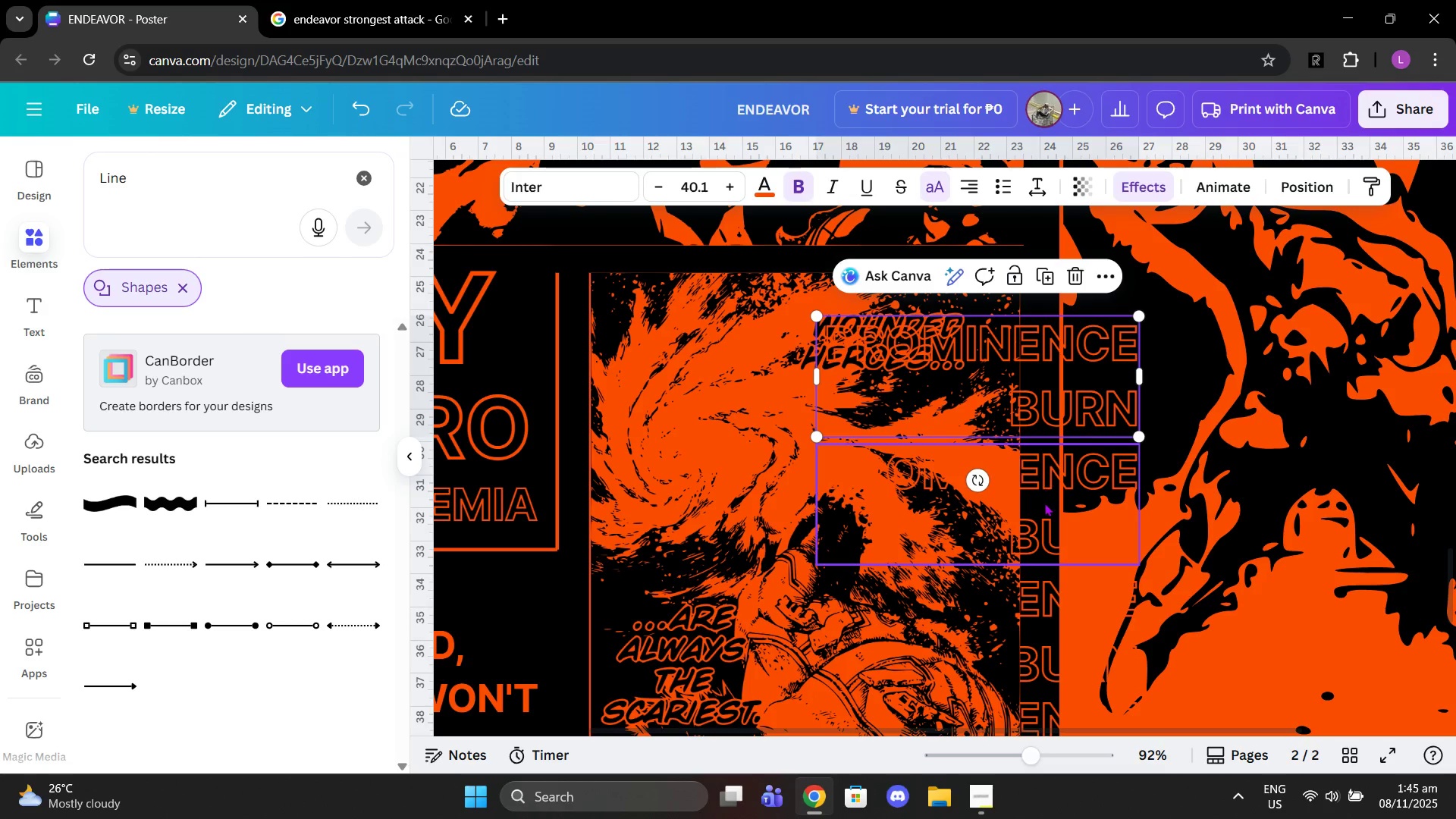 
left_click_drag(start_coordinate=[1044, 504], to_coordinate=[1046, 515])
 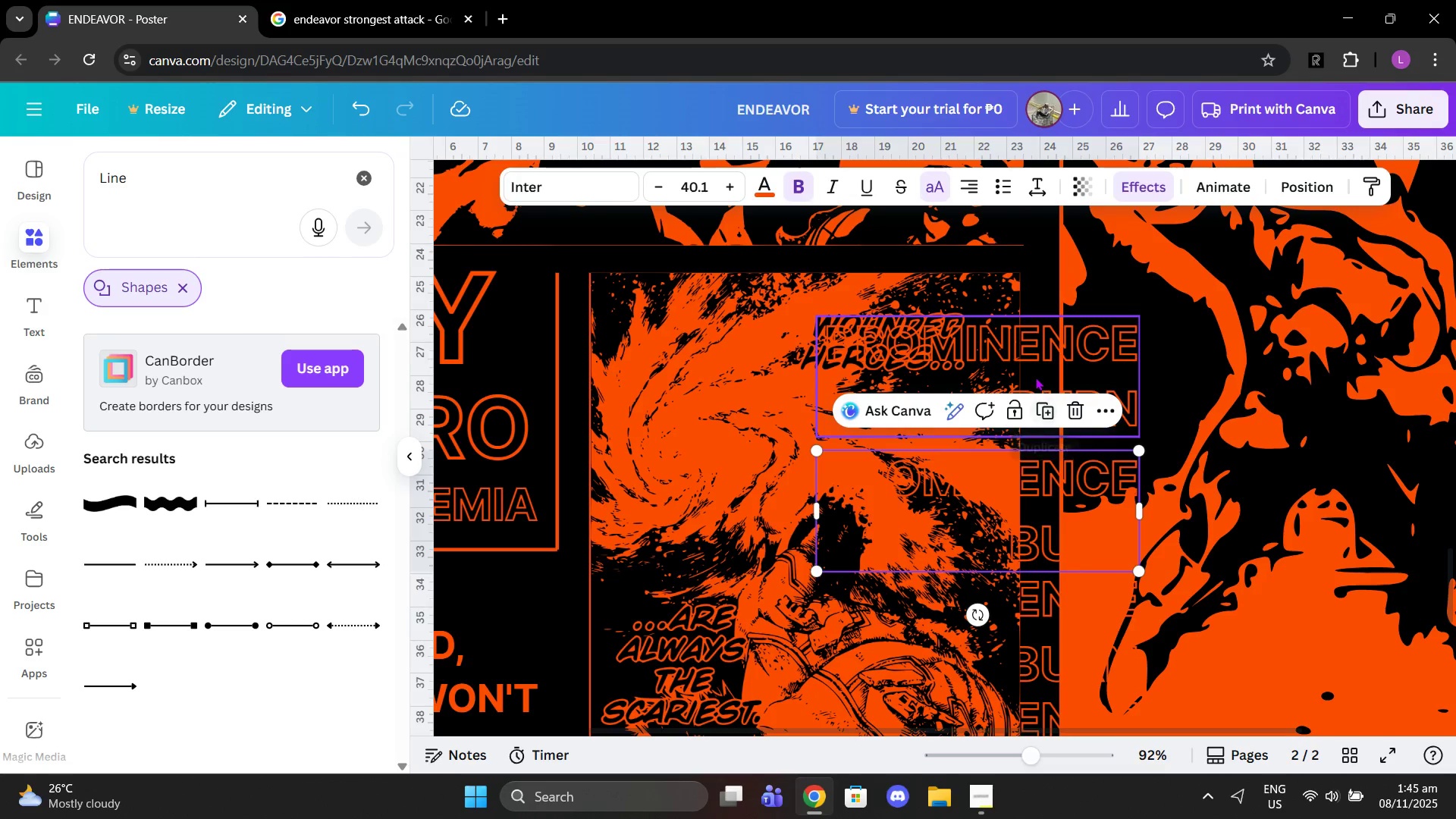 
left_click([1035, 377])
 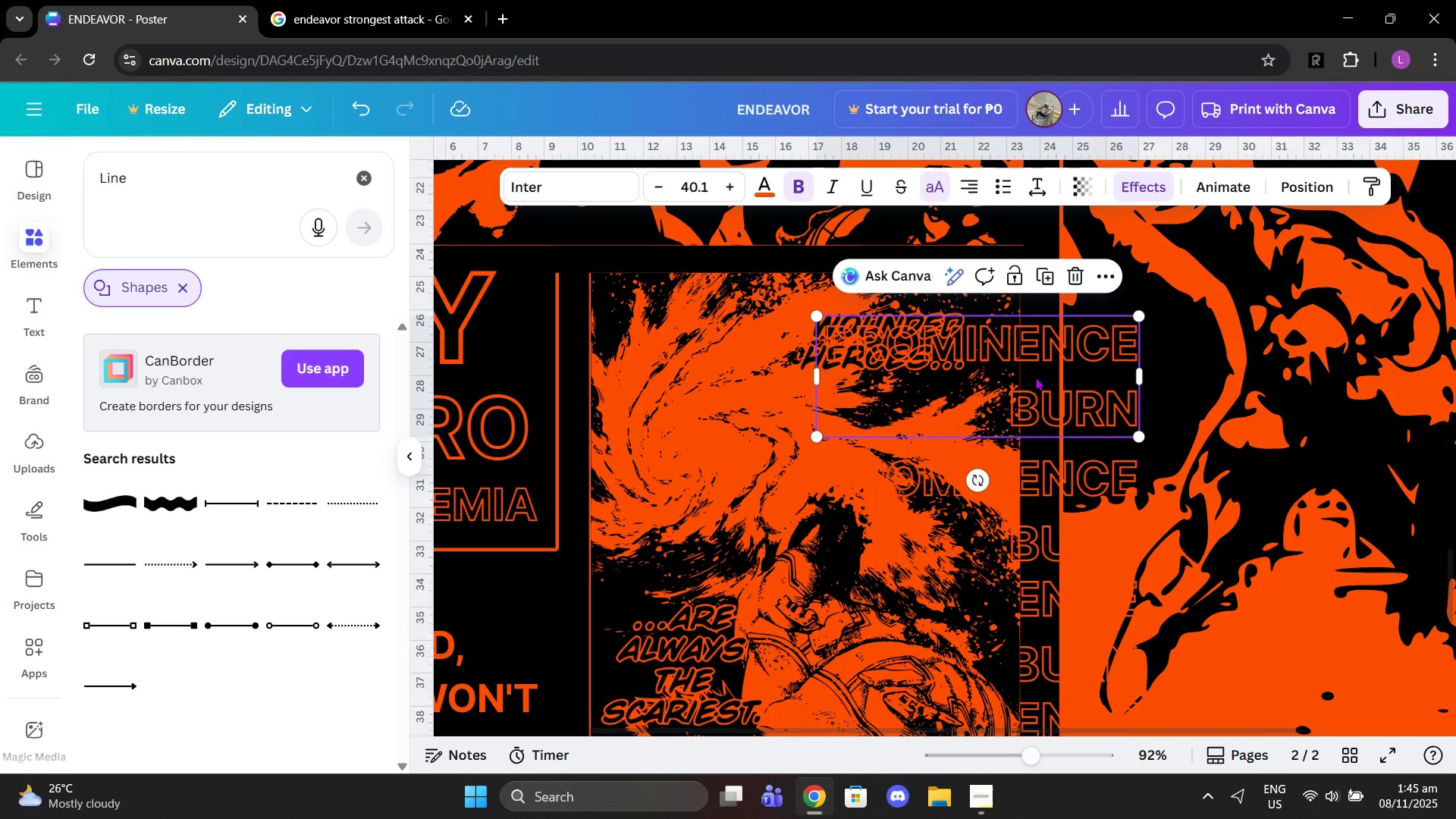 
left_click_drag(start_coordinate=[1035, 377], to_coordinate=[1035, 383])
 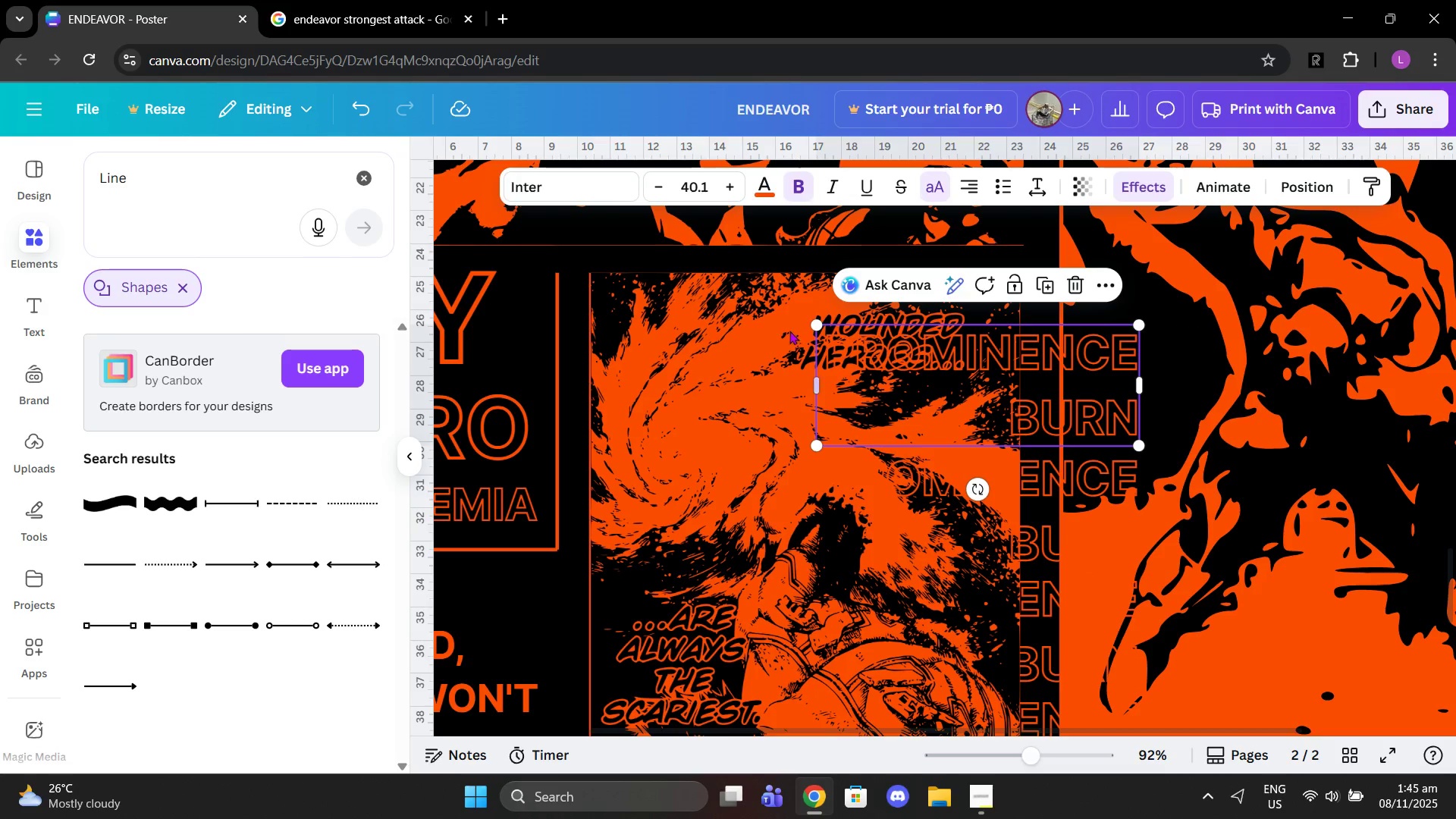 
left_click([748, 323])
 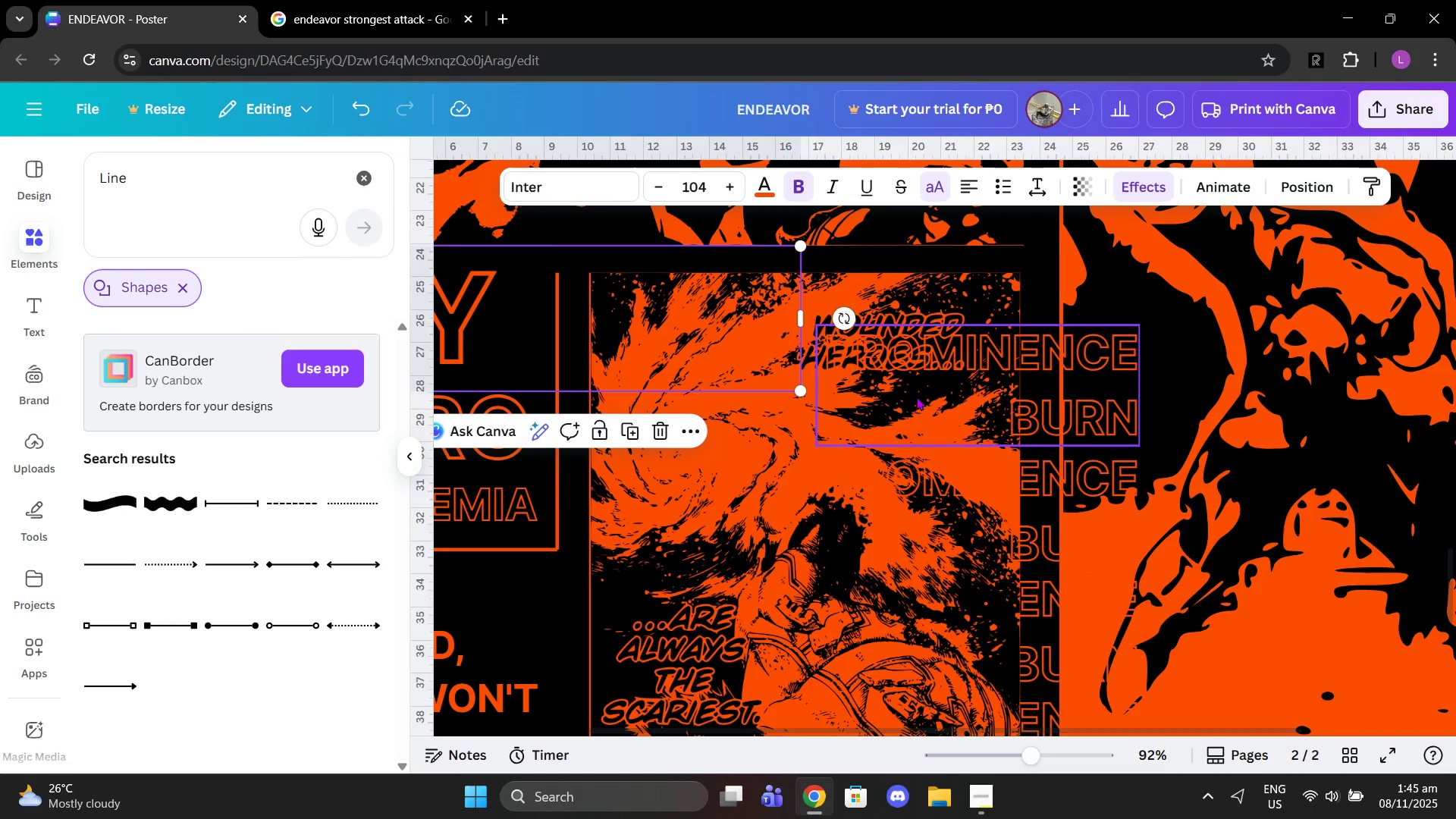 
double_click([916, 397])
 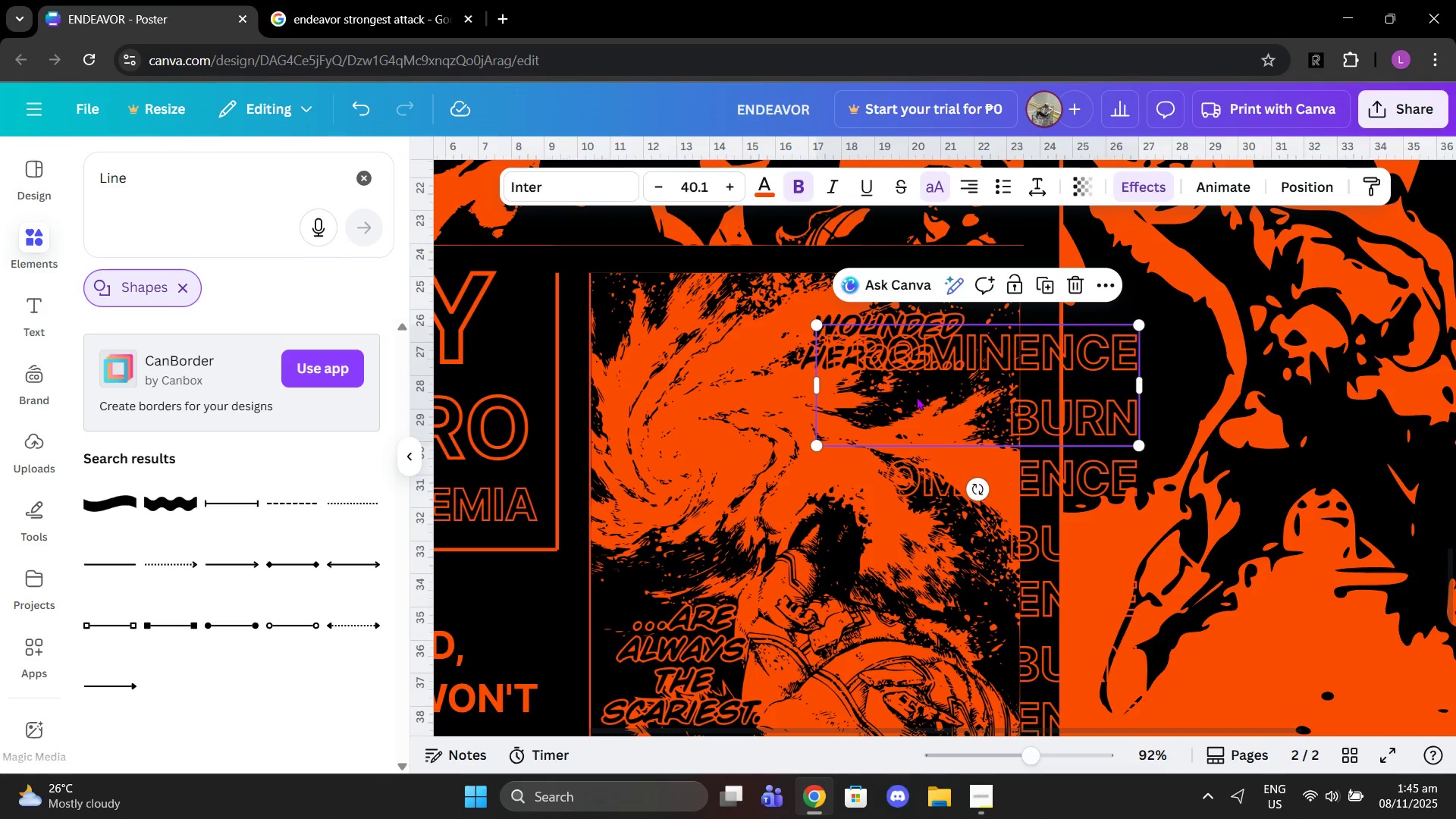 
key(Control+C)
 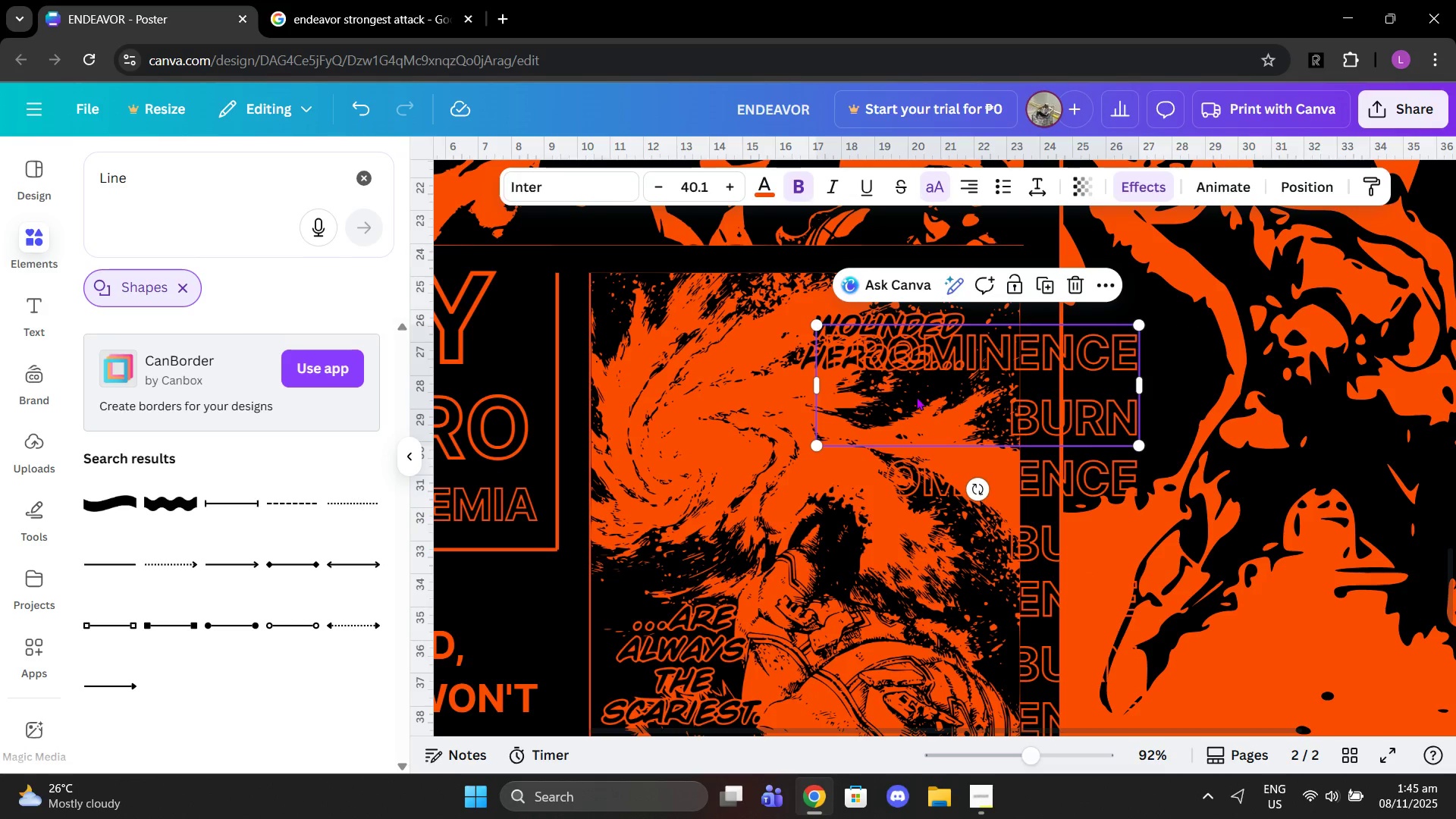 
key(Control+ControlLeft)
 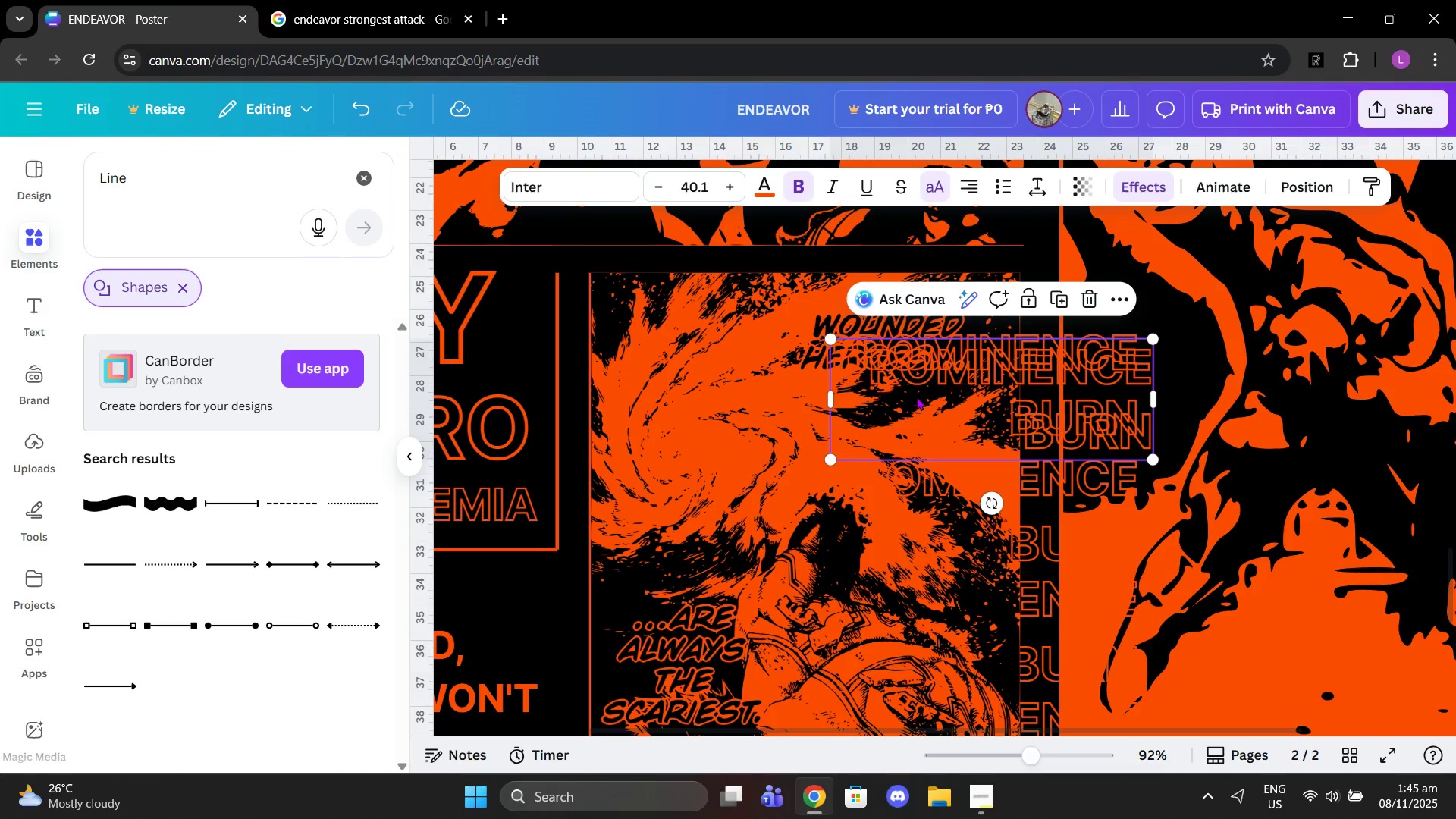 
key(Control+V)
 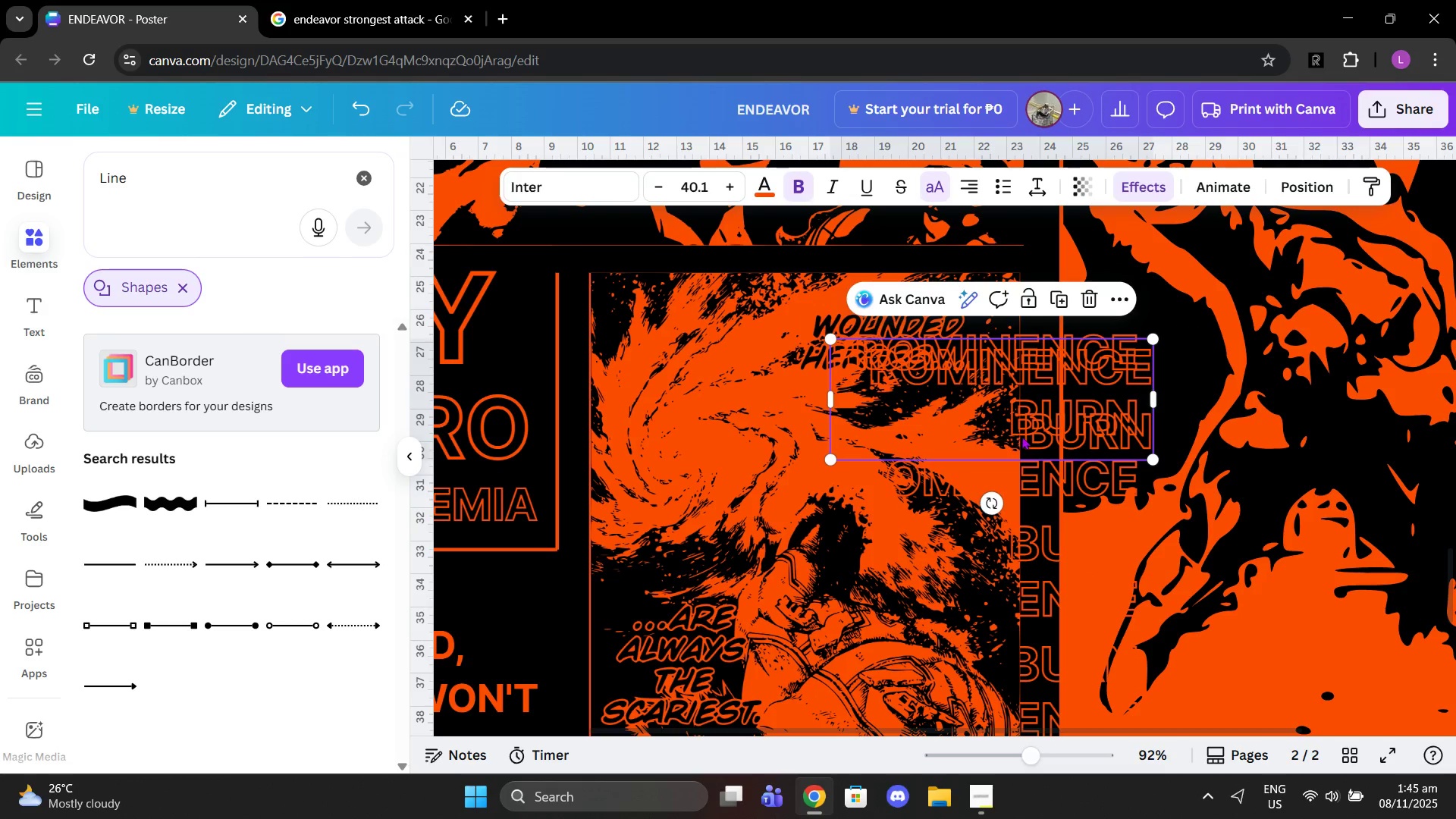 
left_click_drag(start_coordinate=[1021, 436], to_coordinate=[1009, 303])
 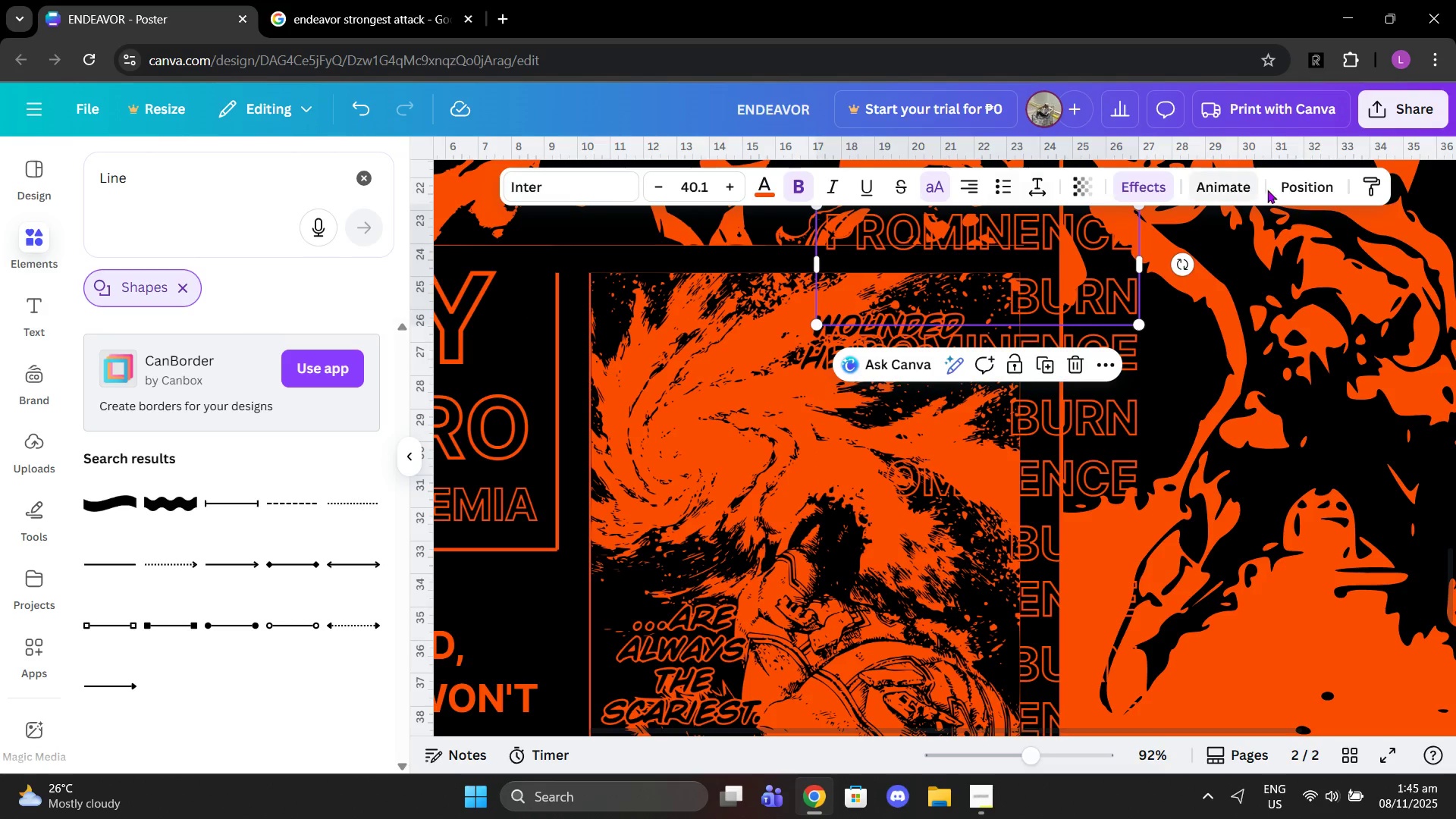 
left_click([1323, 175])
 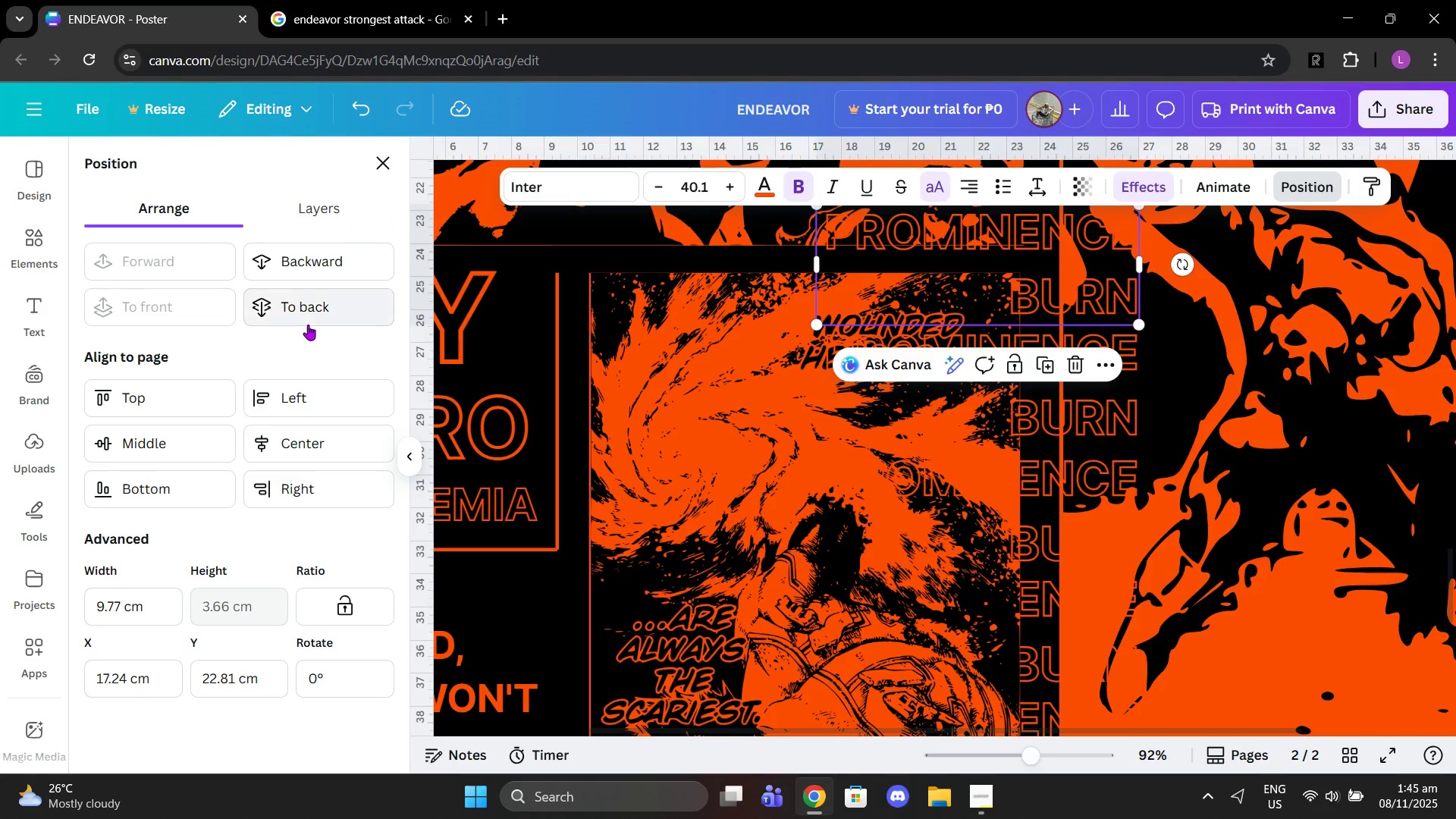 
left_click([303, 319])
 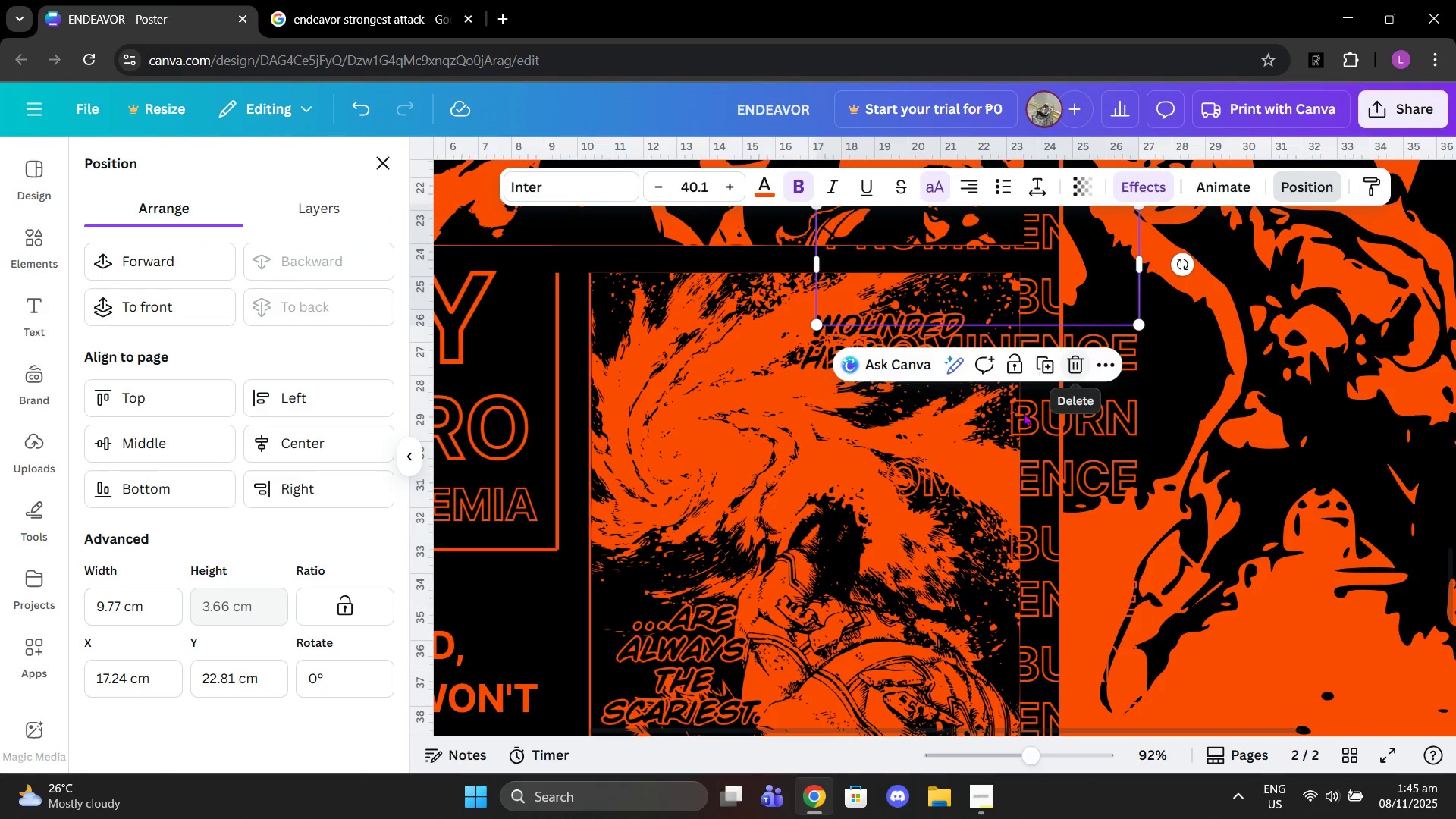 
left_click([1019, 425])
 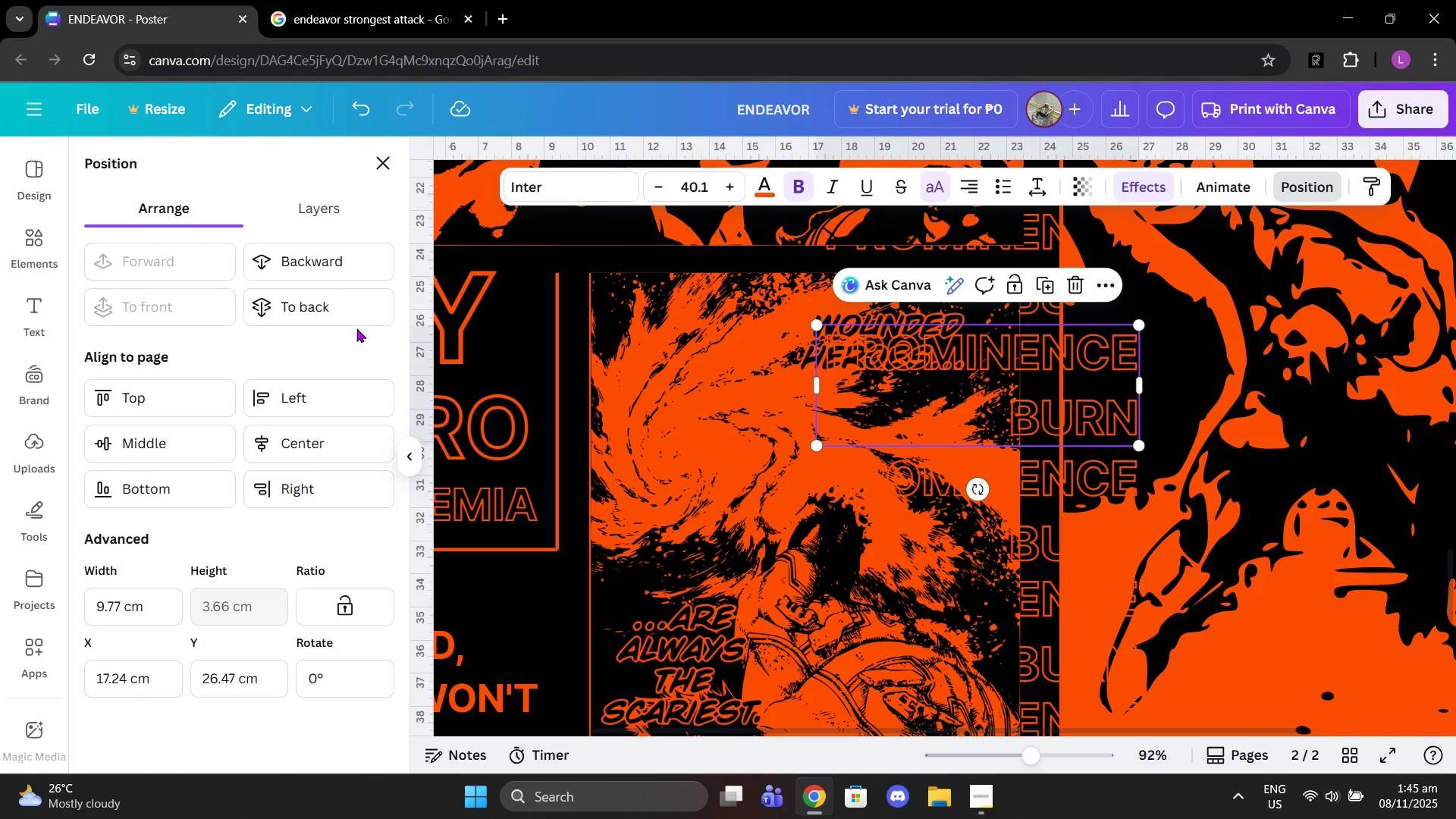 
left_click([352, 323])
 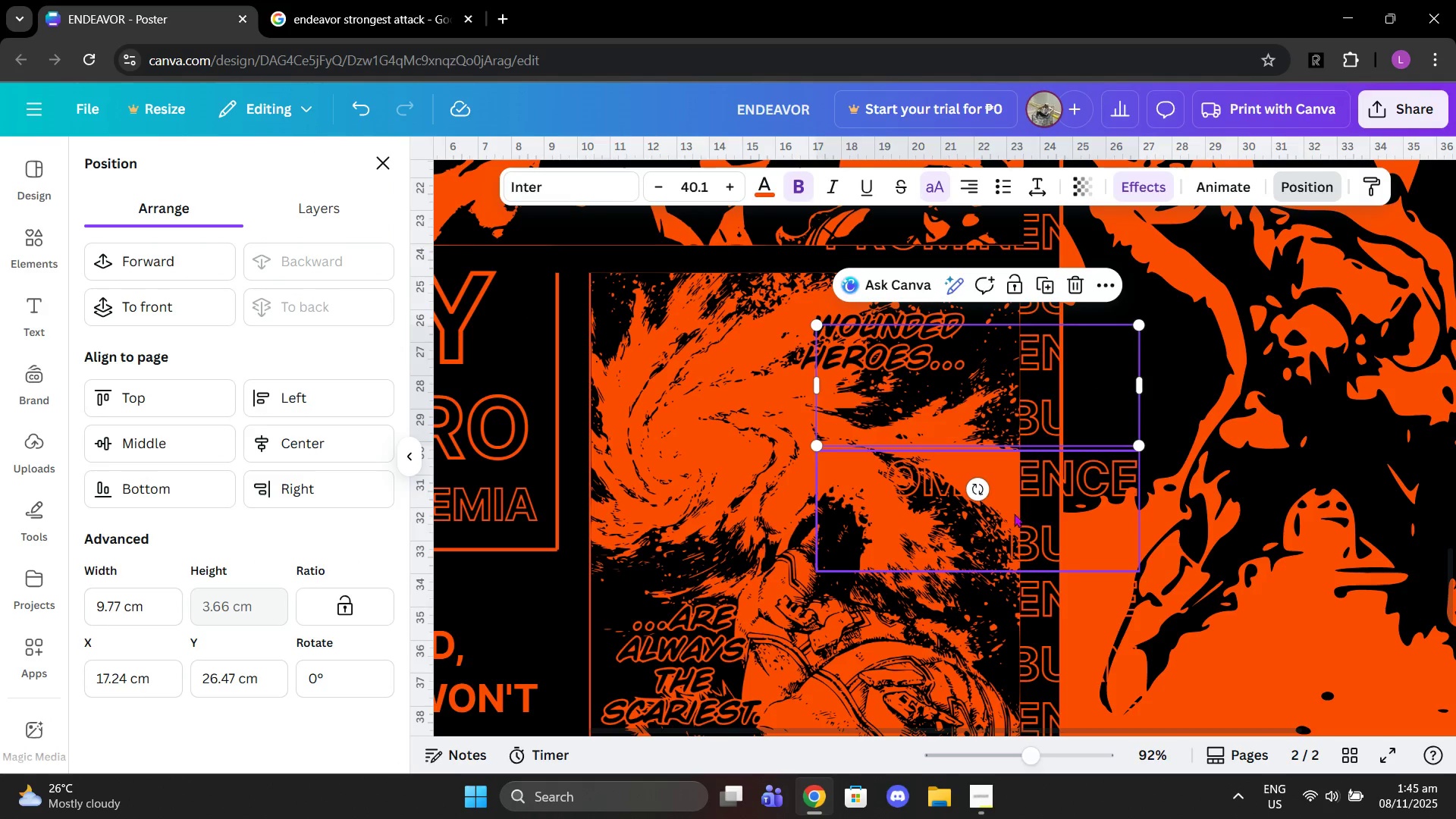 
left_click([1034, 507])
 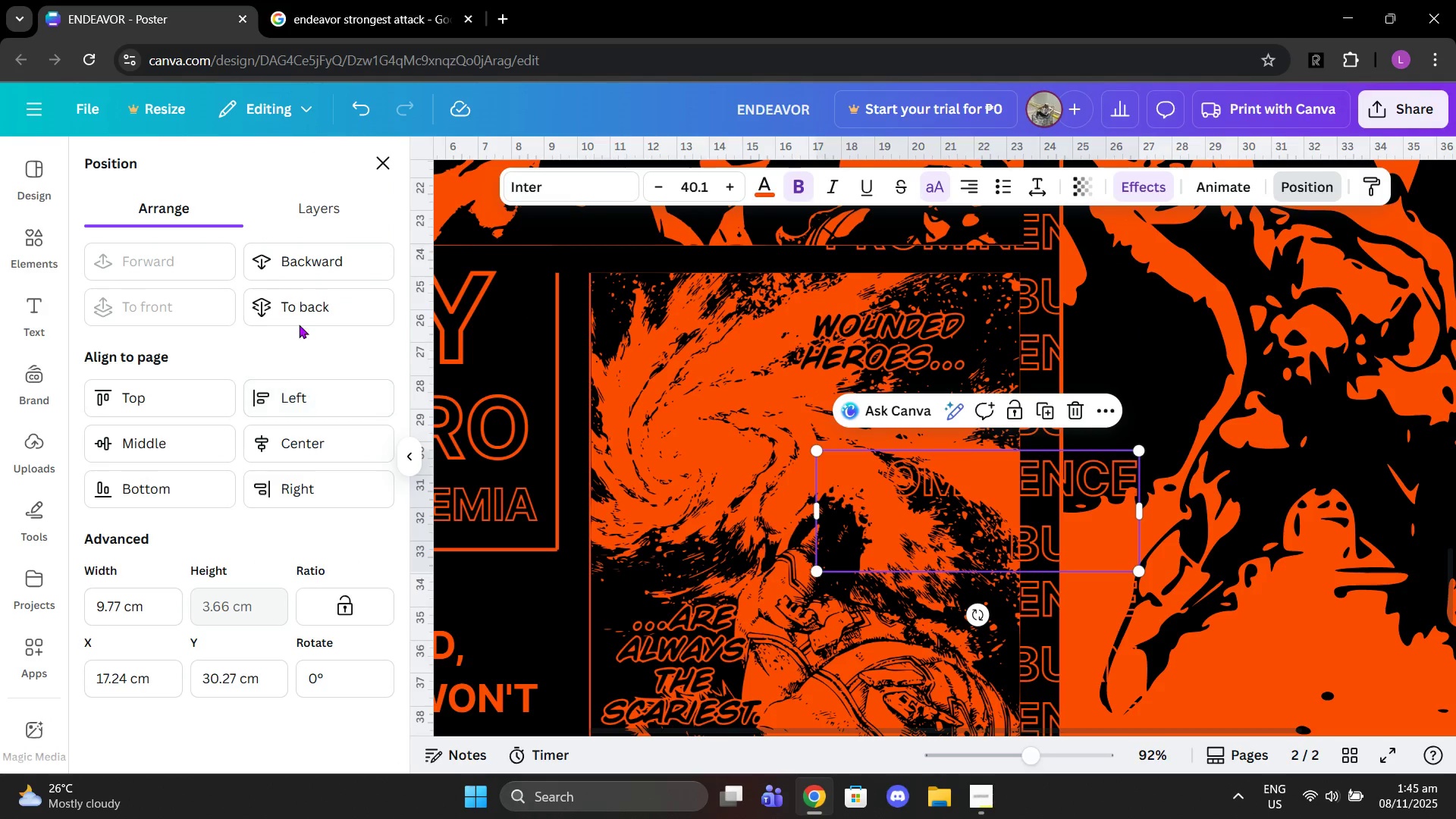 
left_click([297, 316])
 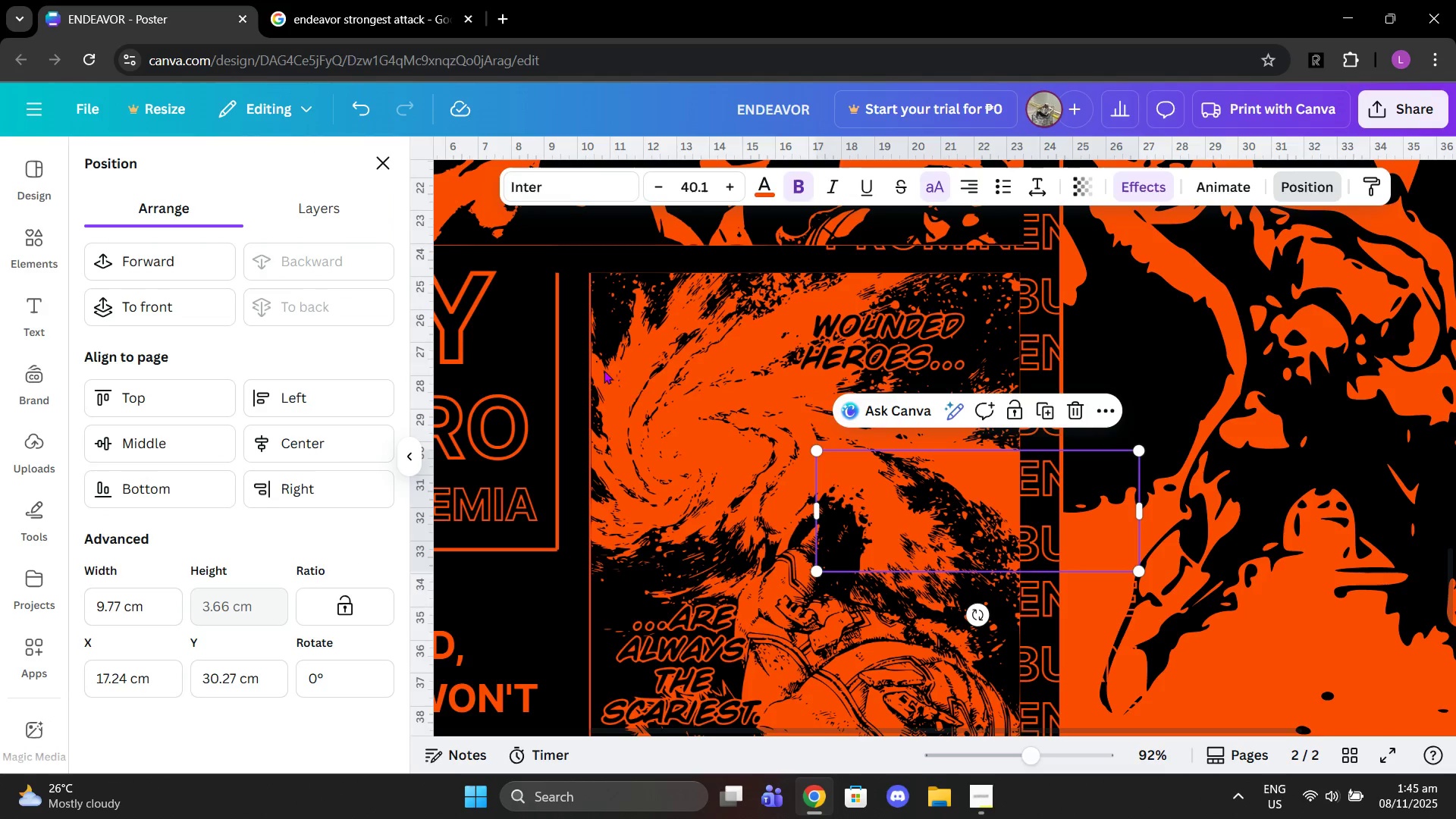 
scroll: coordinate [667, 410], scroll_direction: down, amount: 2.0
 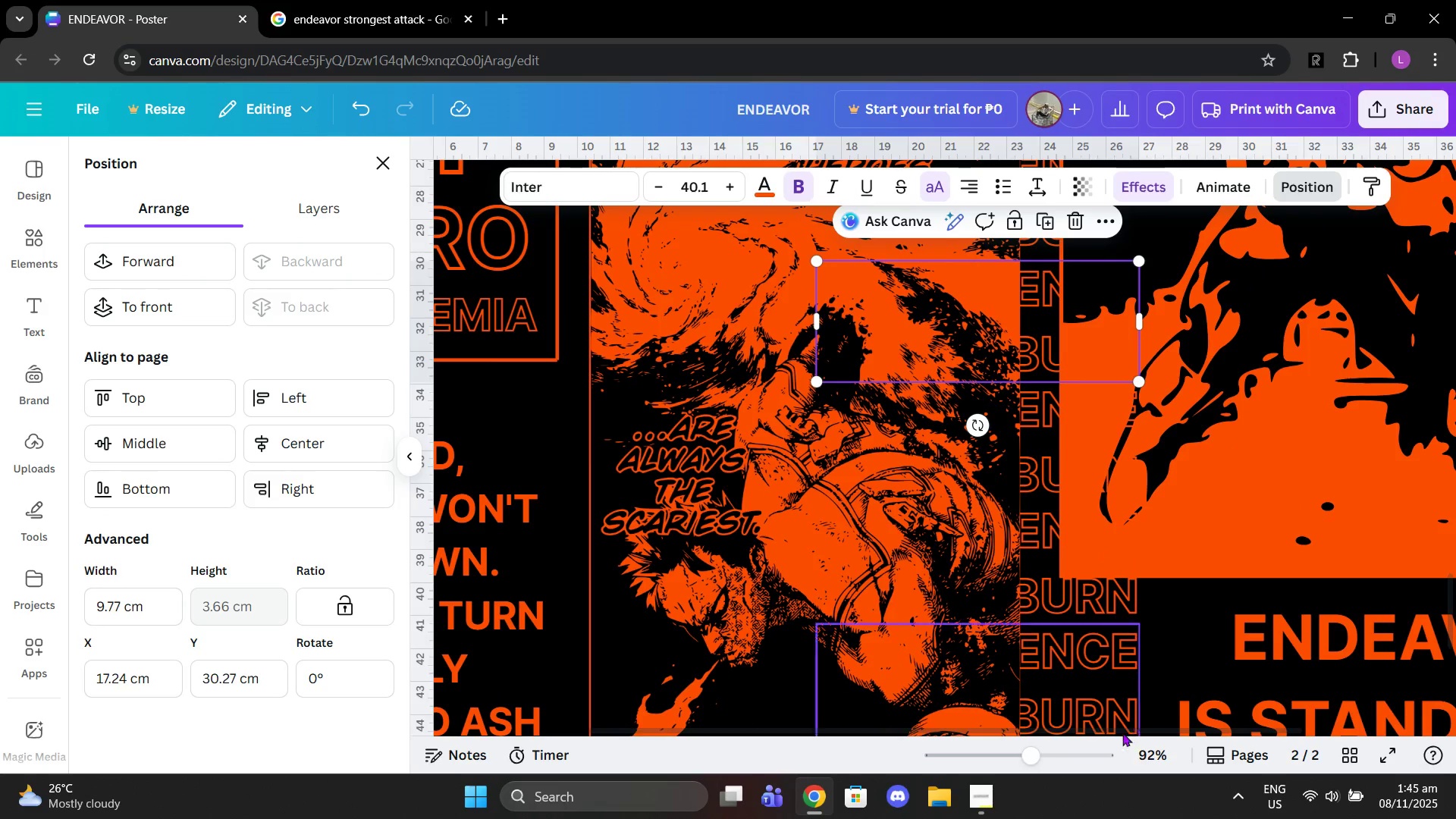 
left_click_drag(start_coordinate=[1033, 749], to_coordinate=[1006, 743])
 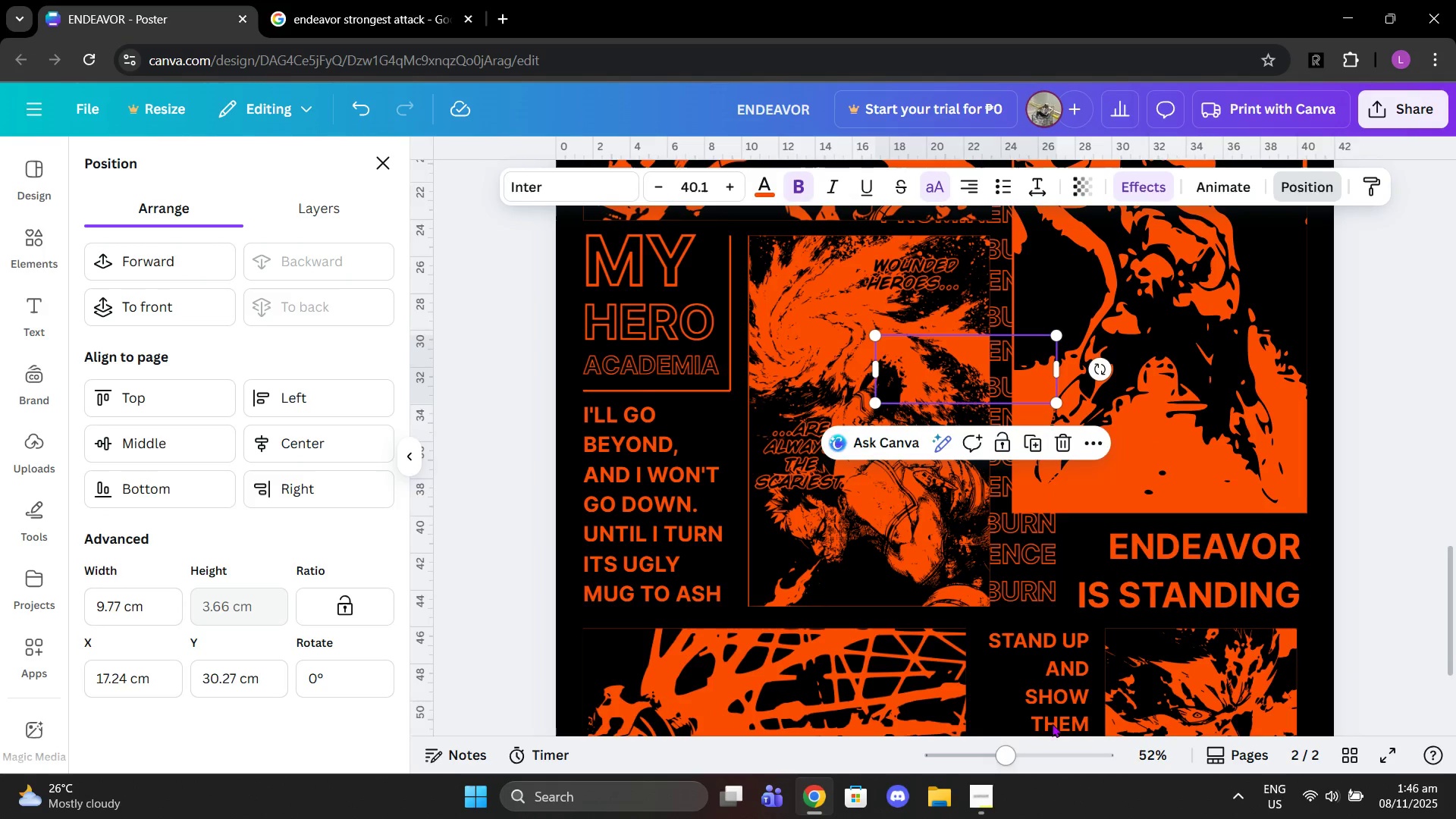 
scroll: coordinate [1052, 723], scroll_direction: down, amount: 1.0
 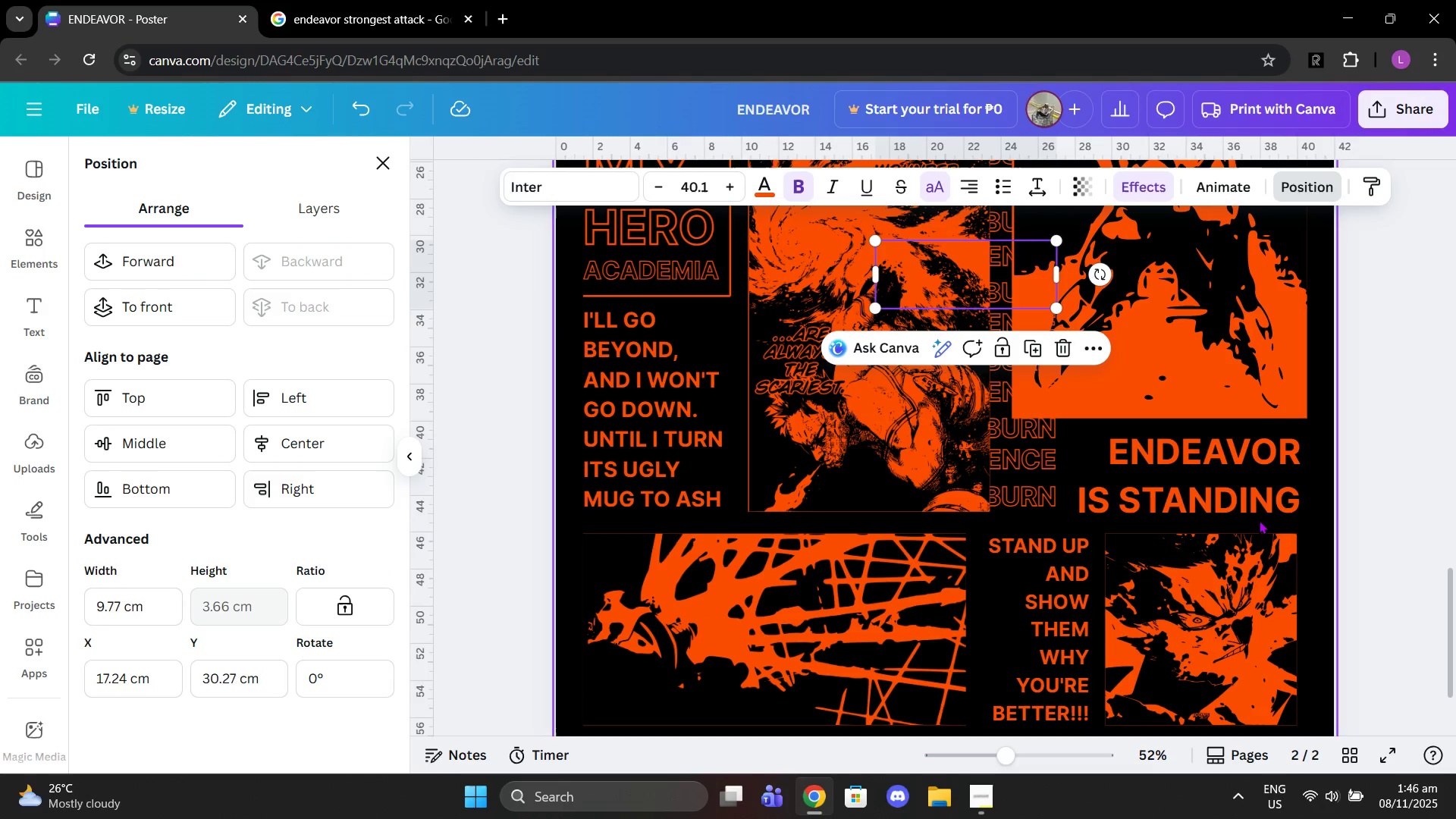 
left_click([1242, 484])
 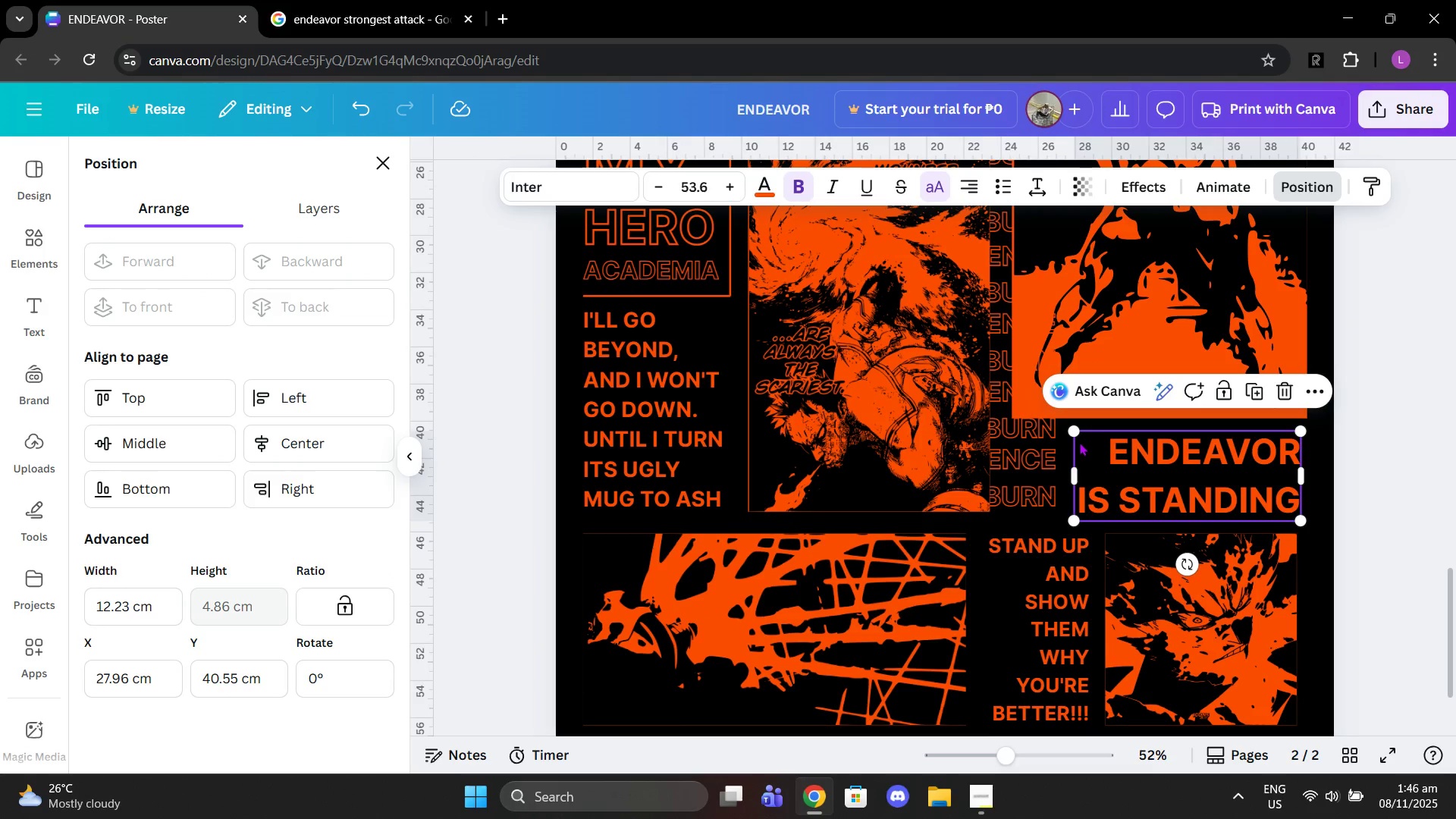 
left_click_drag(start_coordinate=[1072, 434], to_coordinate=[1100, 439])
 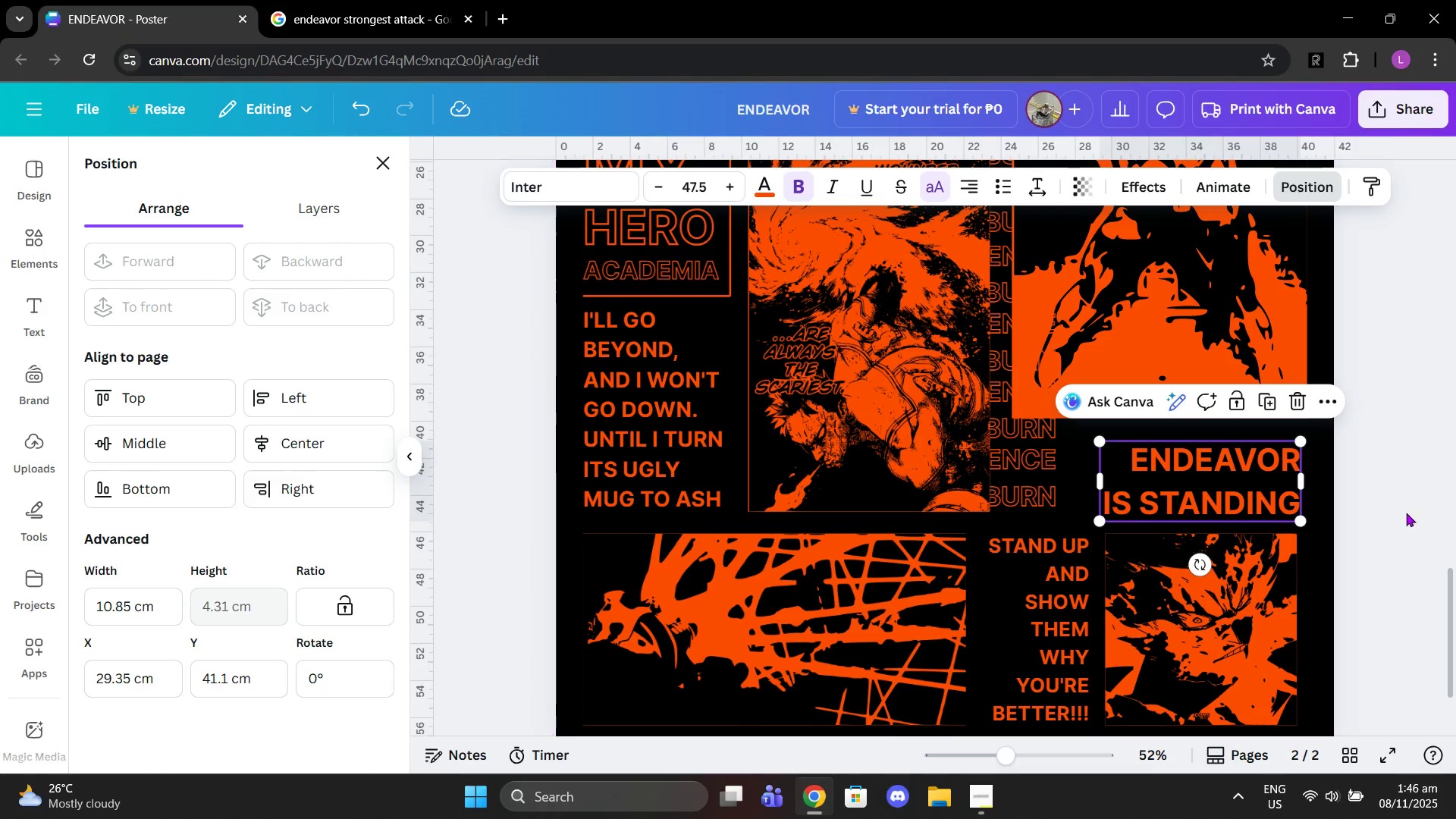 
left_click([1407, 513])
 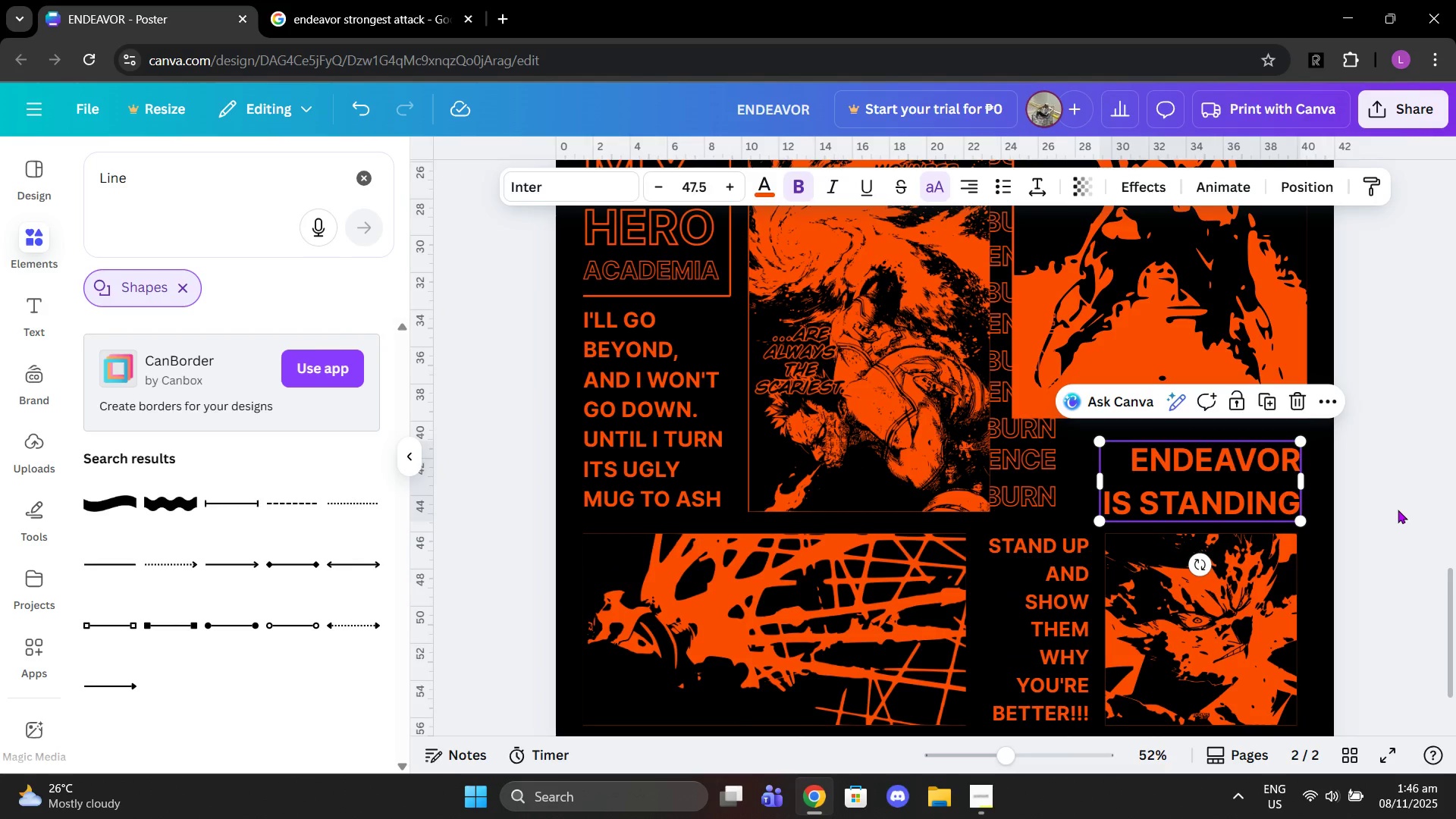 
left_click([1398, 510])
 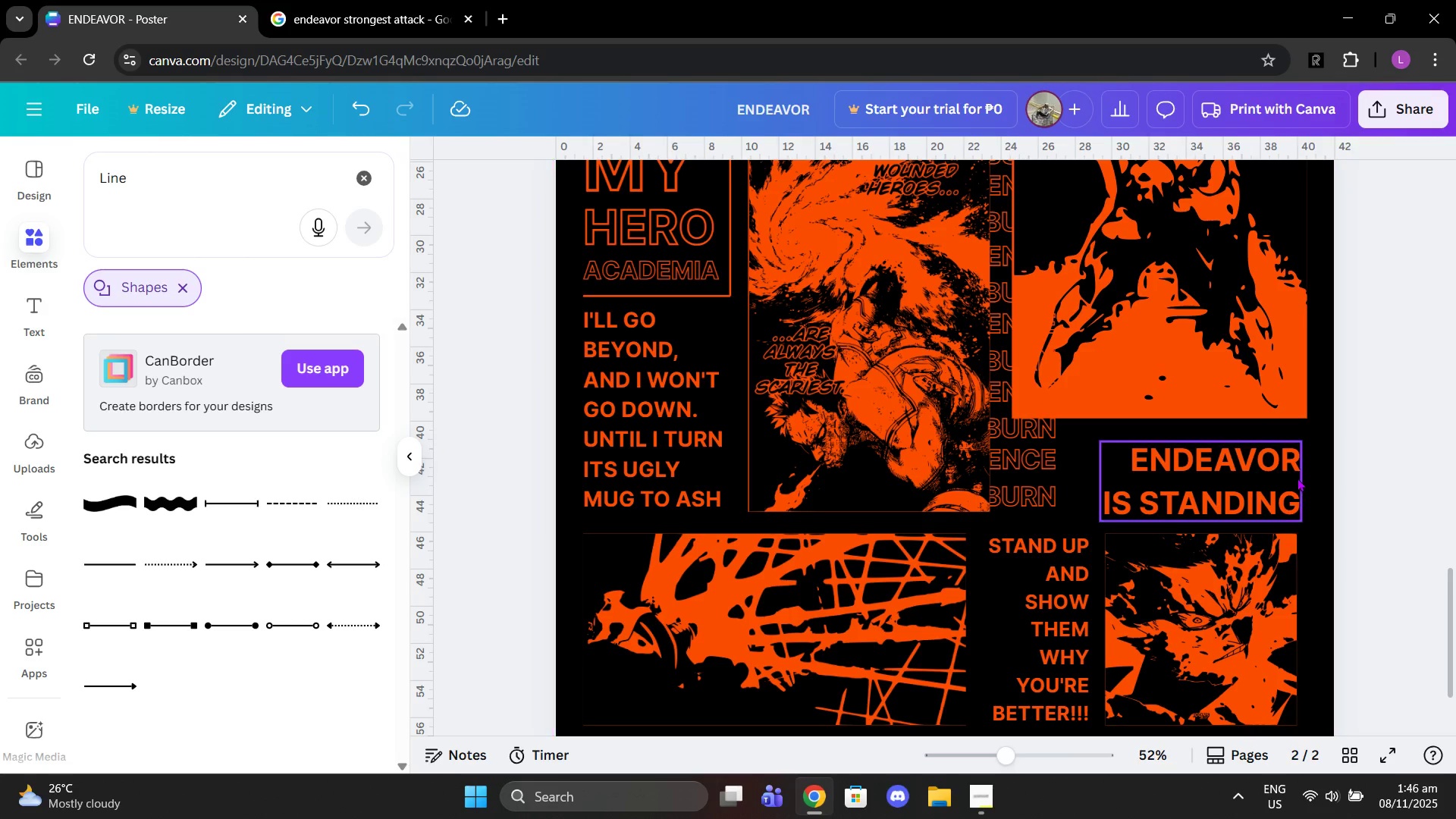 
scroll: coordinate [1389, 484], scroll_direction: down, amount: 1.0
 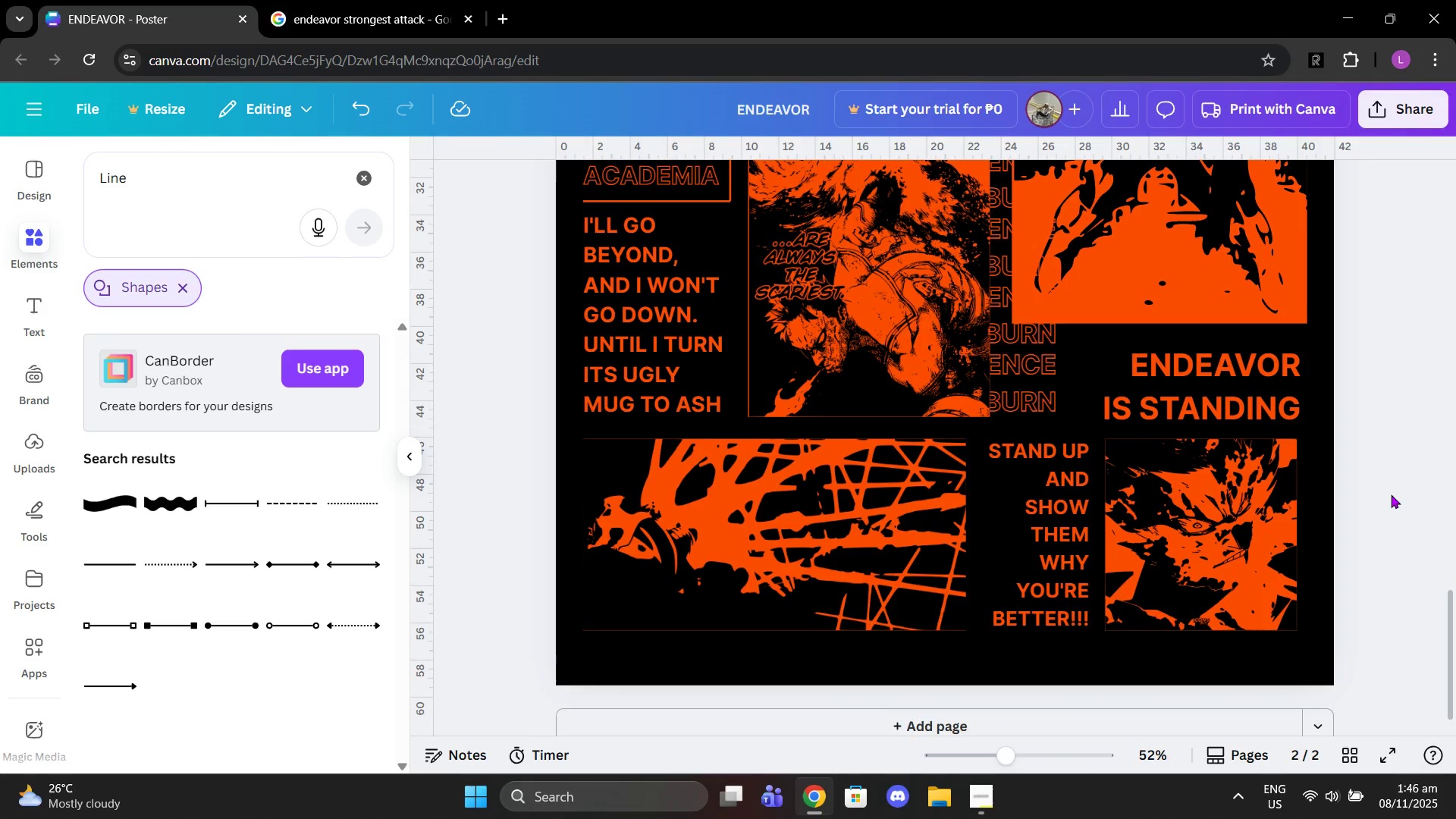 
scroll: coordinate [1385, 517], scroll_direction: none, amount: 0.0
 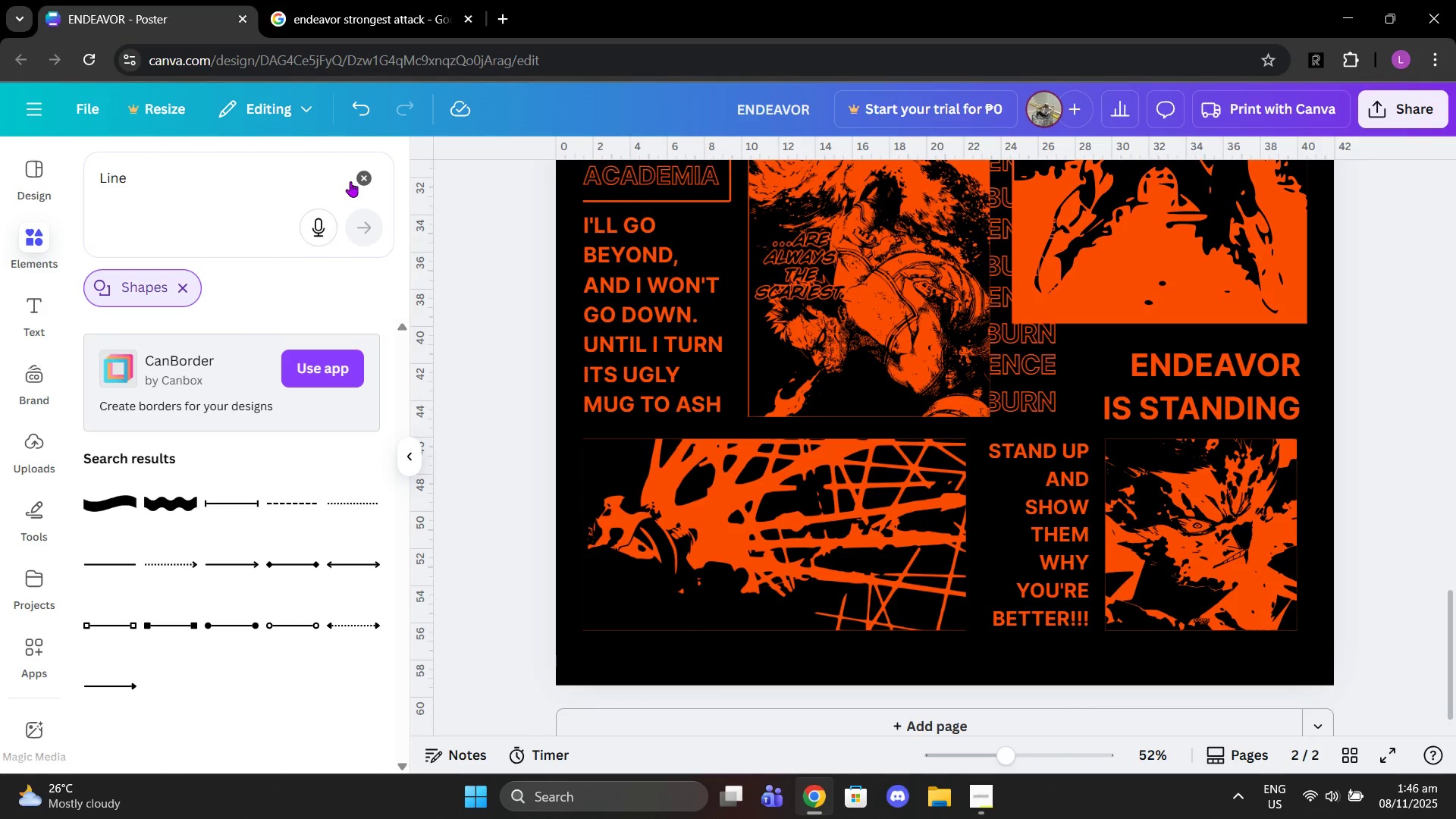 
left_click([353, 181])
 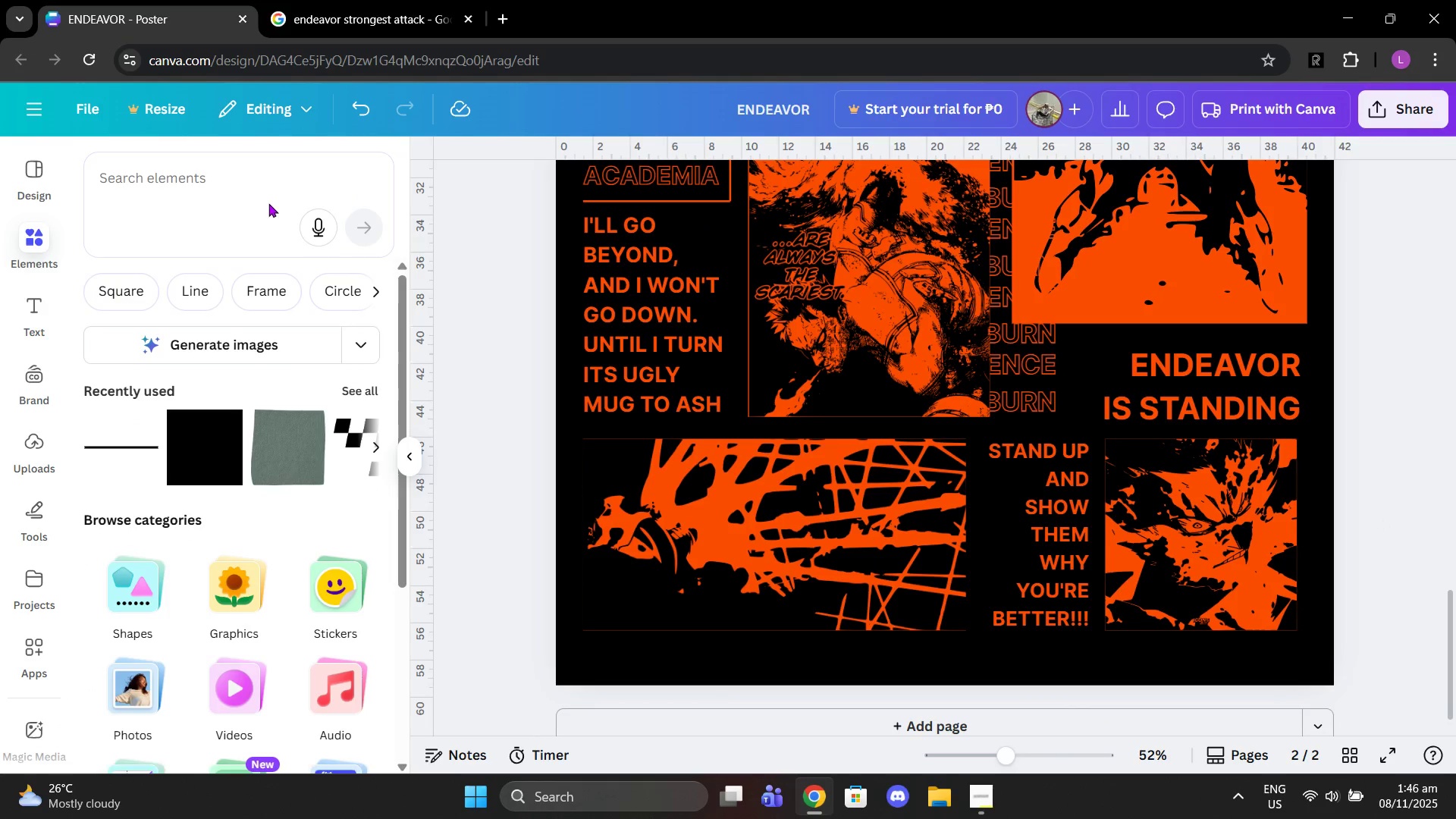 
left_click([267, 202])
 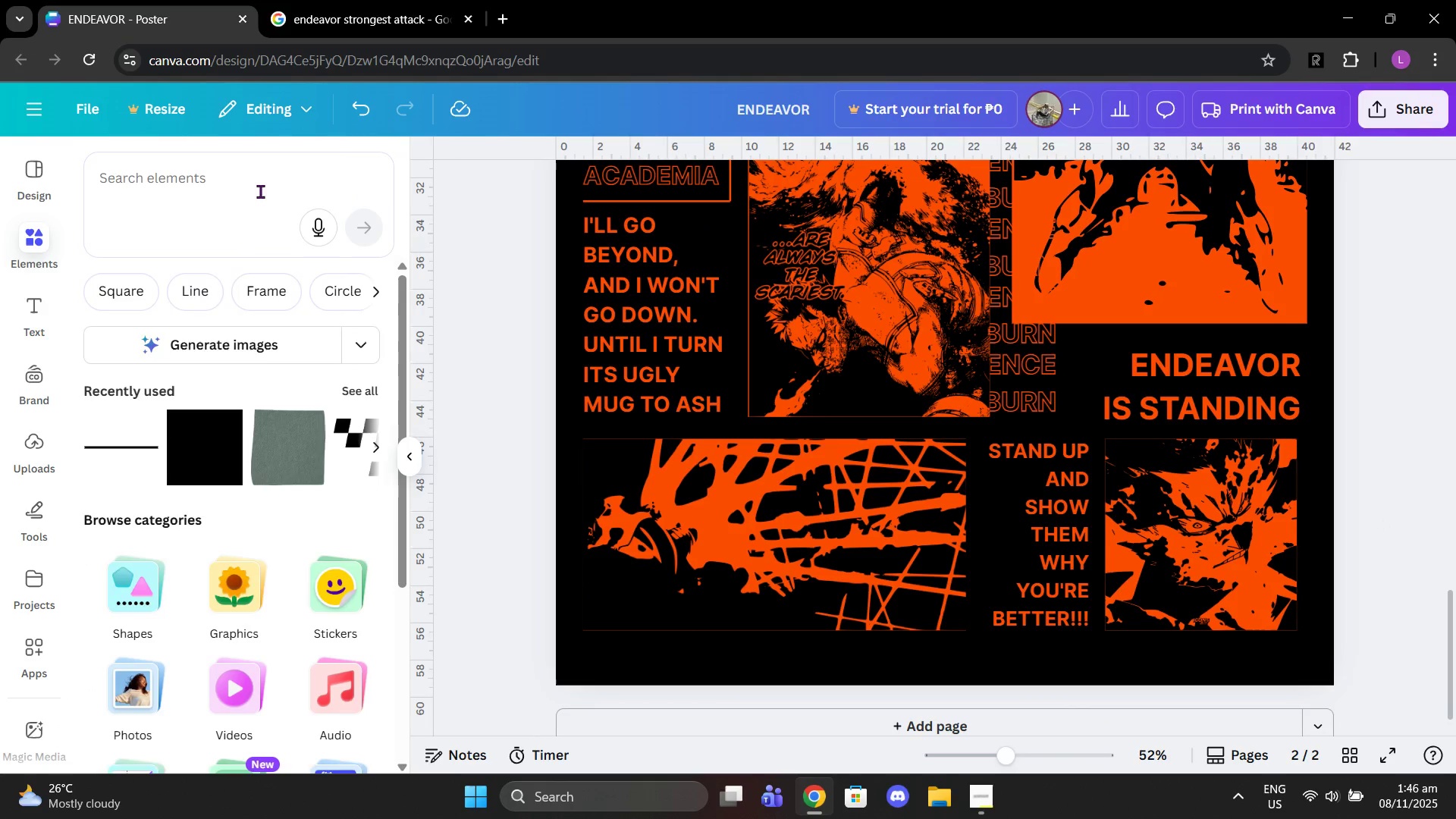 
double_click([260, 190])
 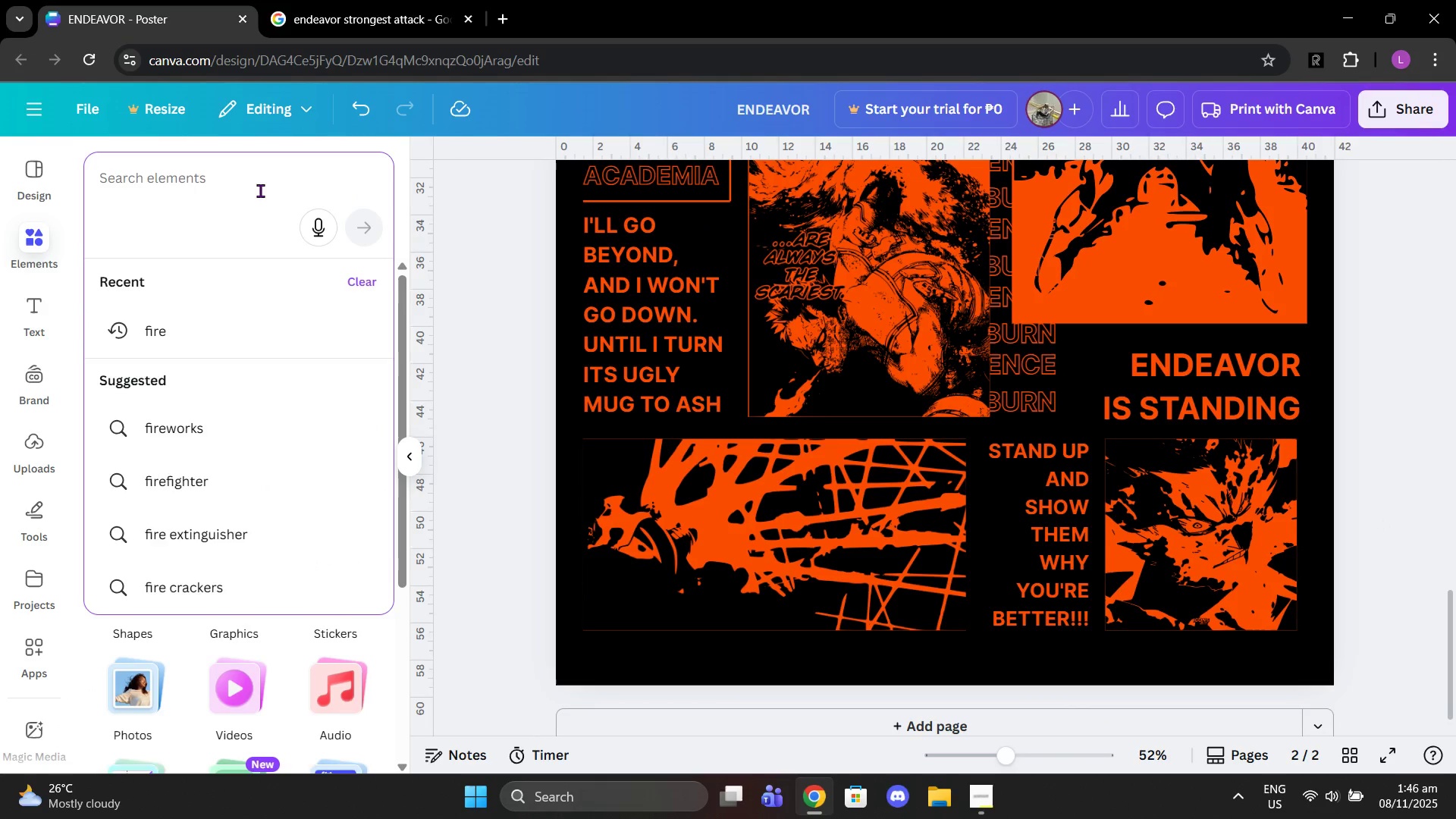 
type(explosion)
 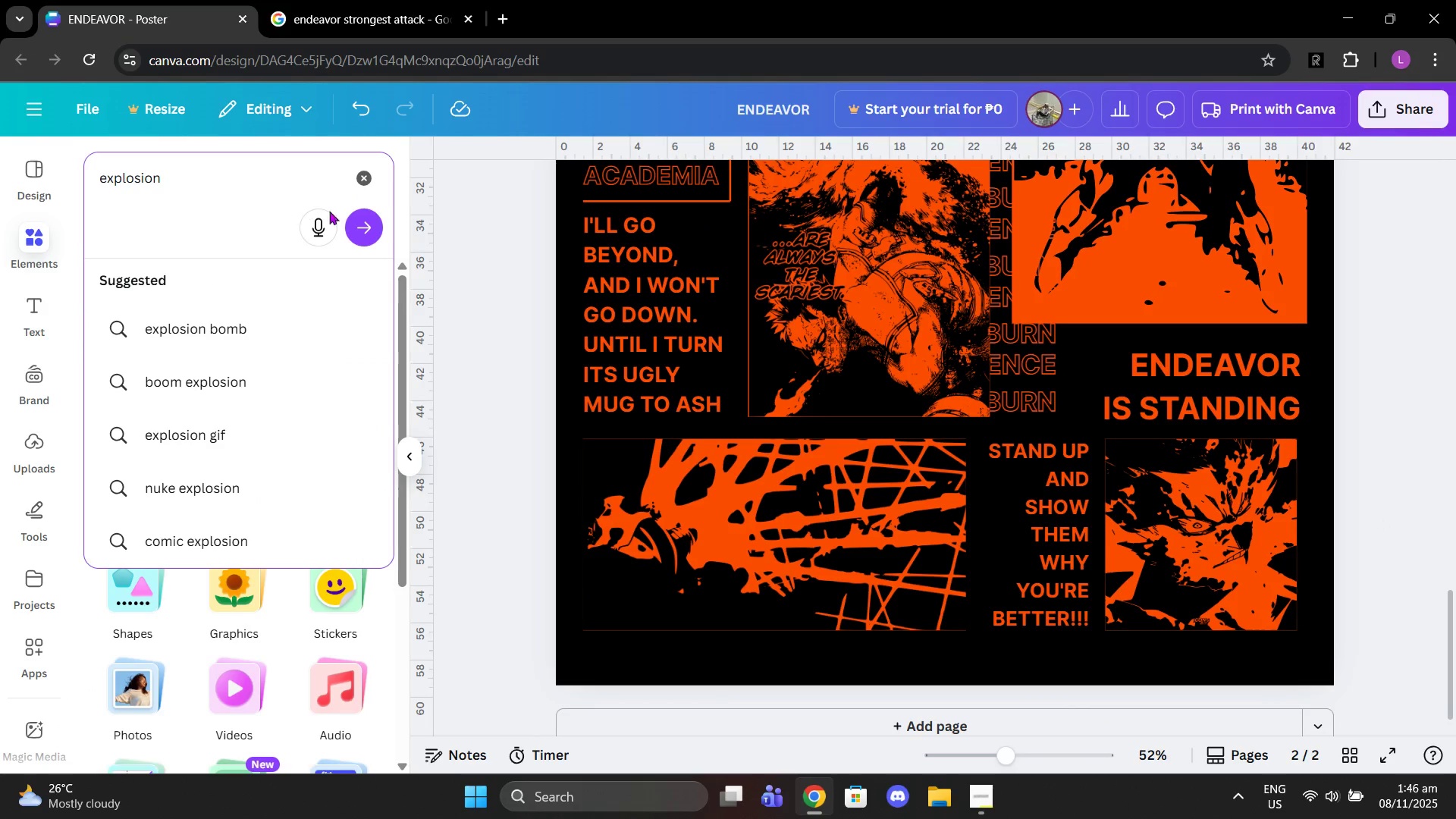 
left_click([375, 234])
 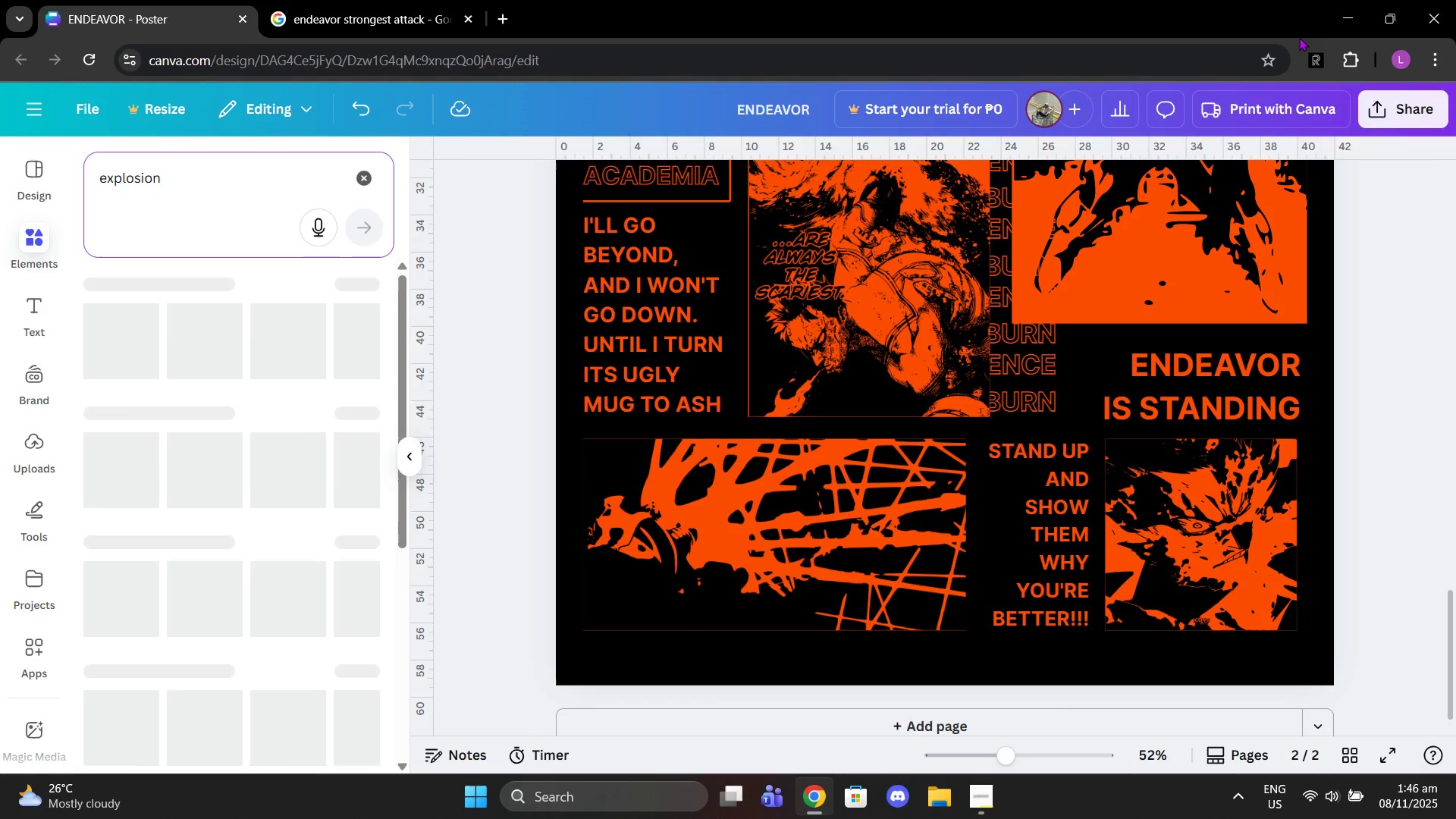 
left_click([1313, 54])
 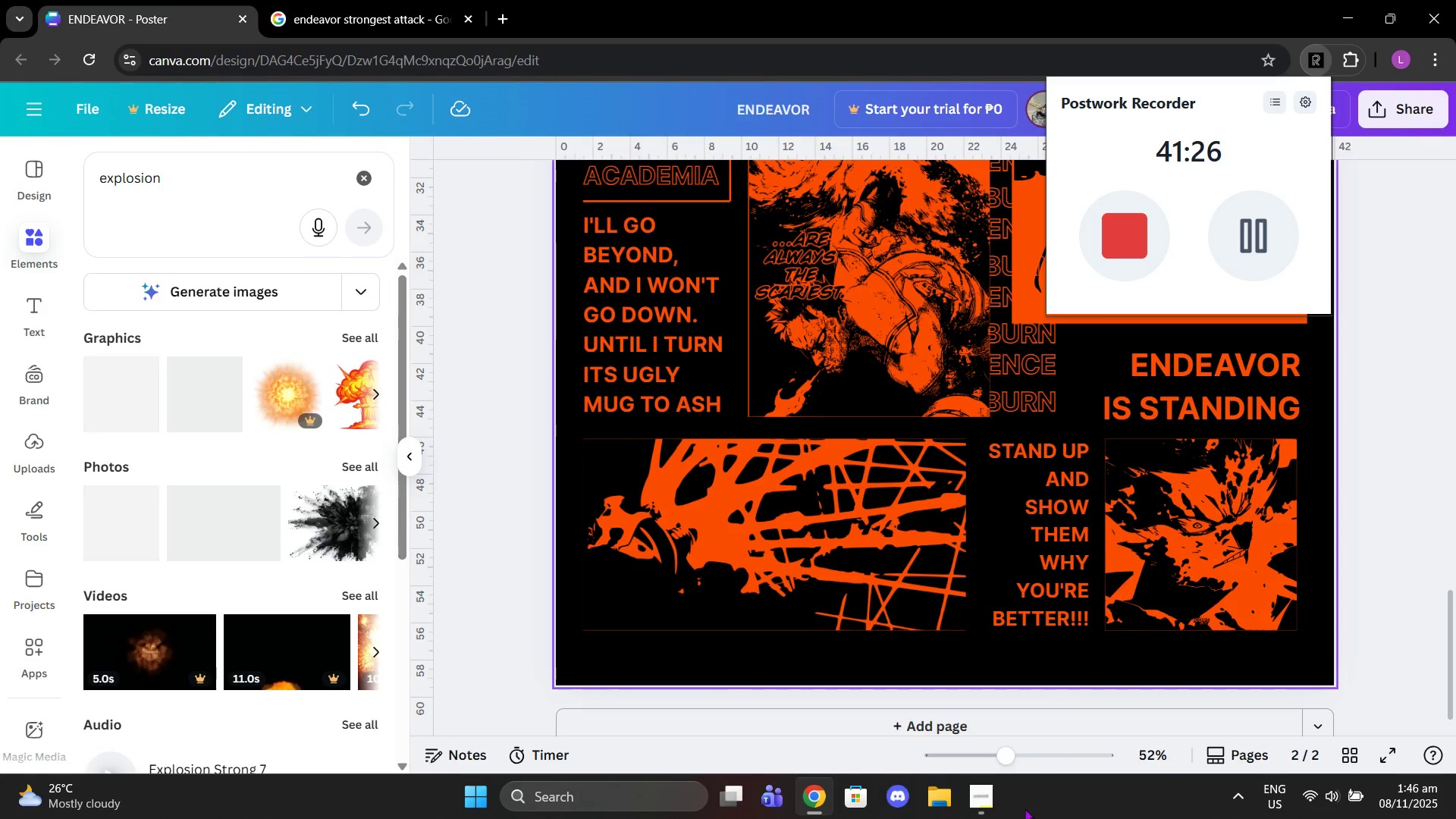 
left_click([997, 807])